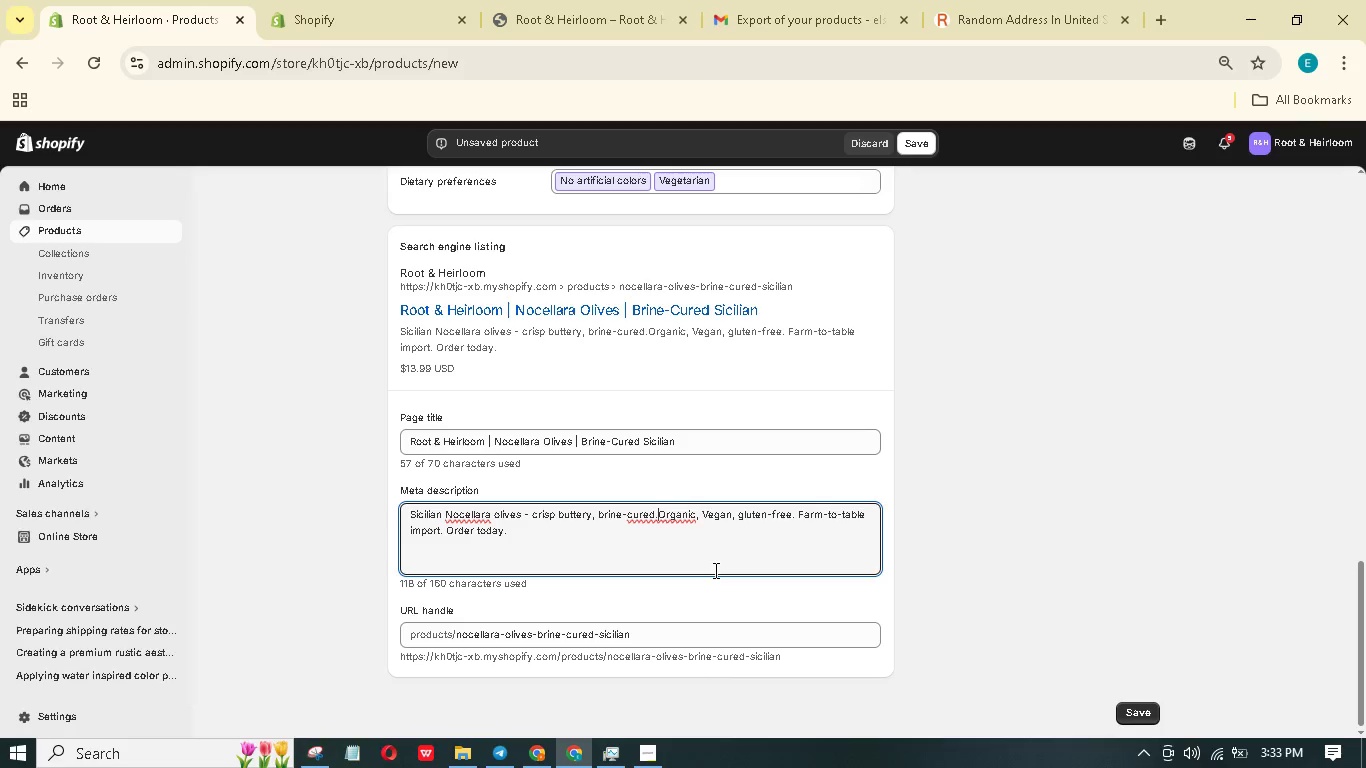 
key(ArrowLeft)
 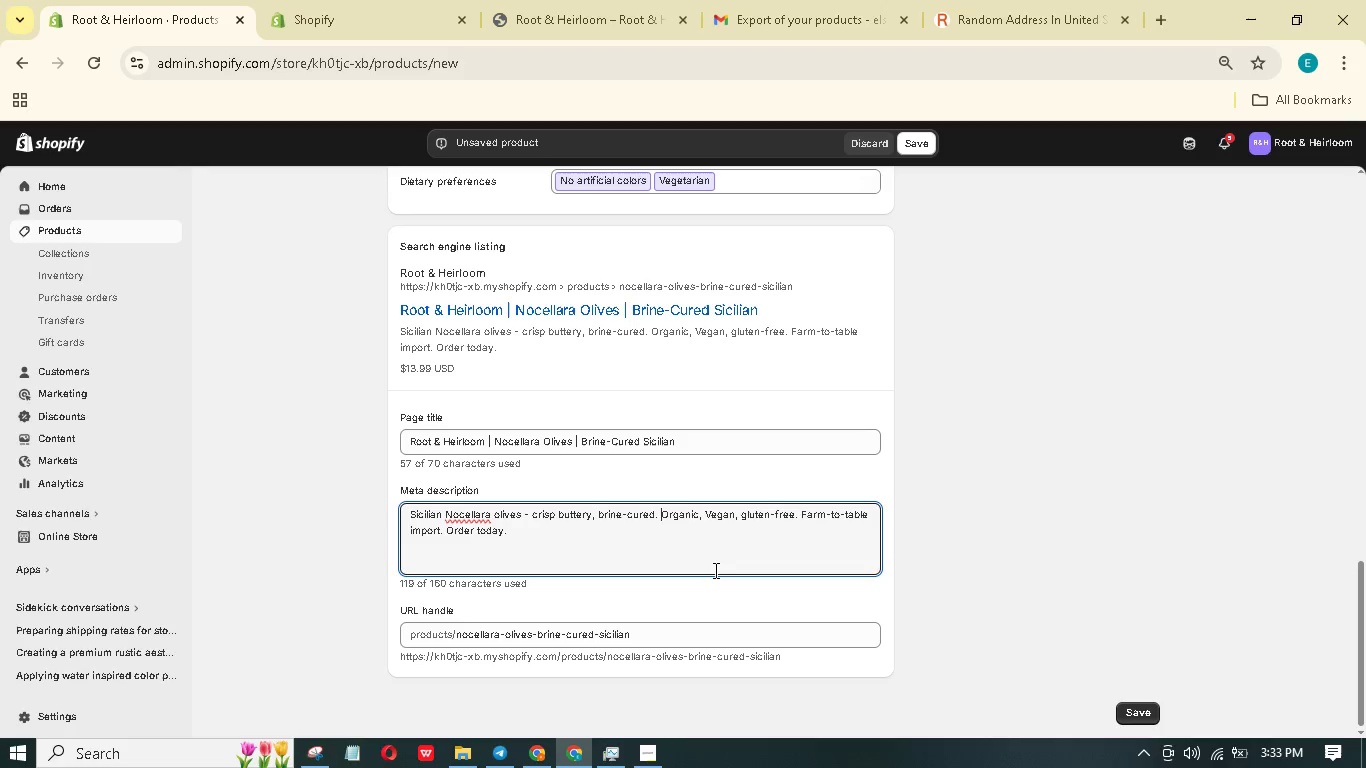 
key(Space)
 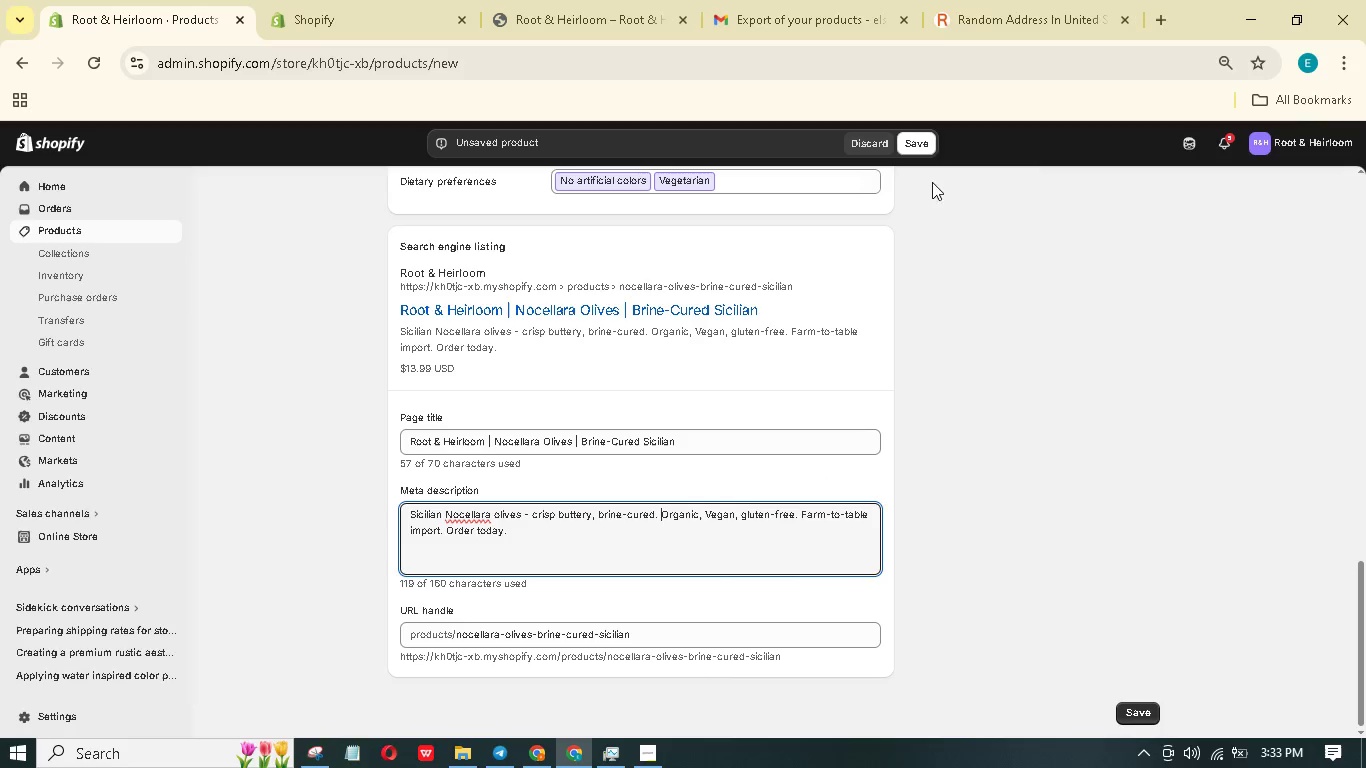 
scroll: coordinate [987, 327], scroll_direction: up, amount: 21.0
 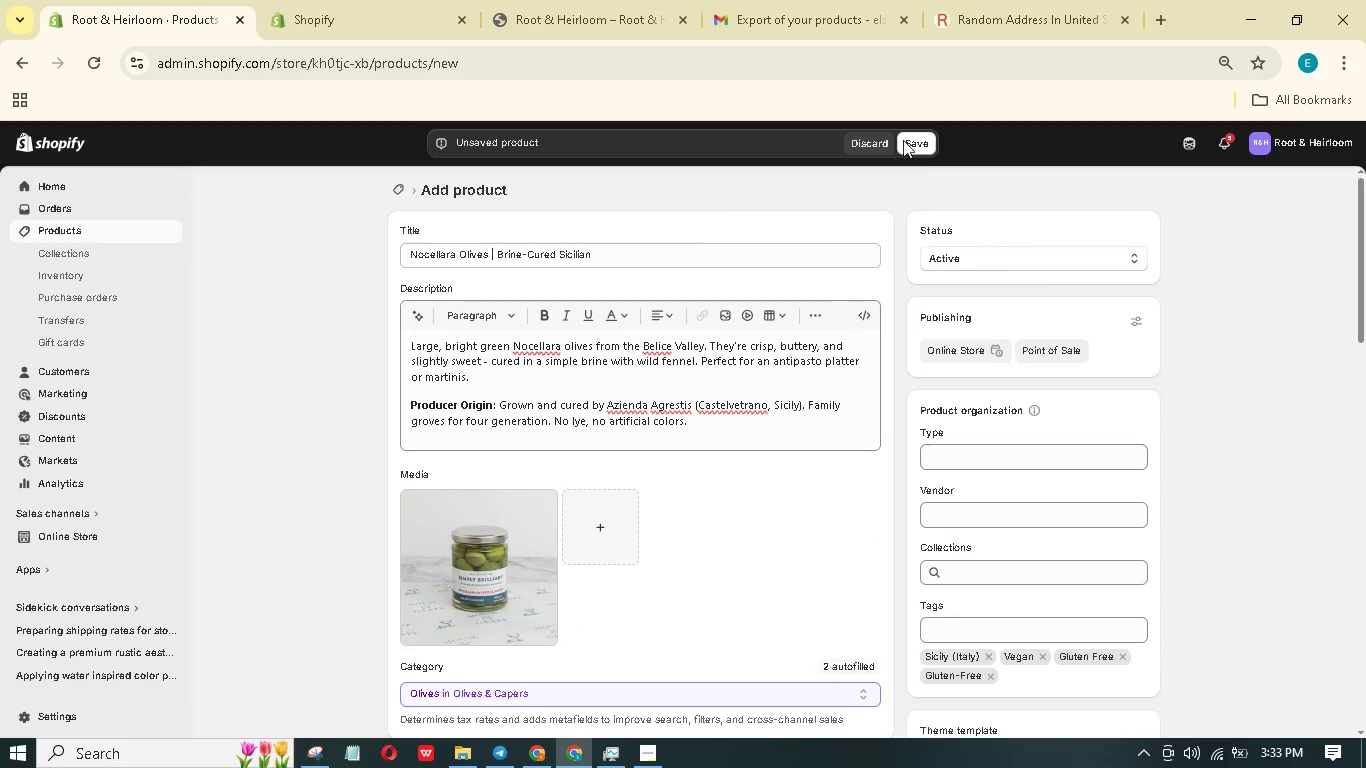 
left_click([920, 145])
 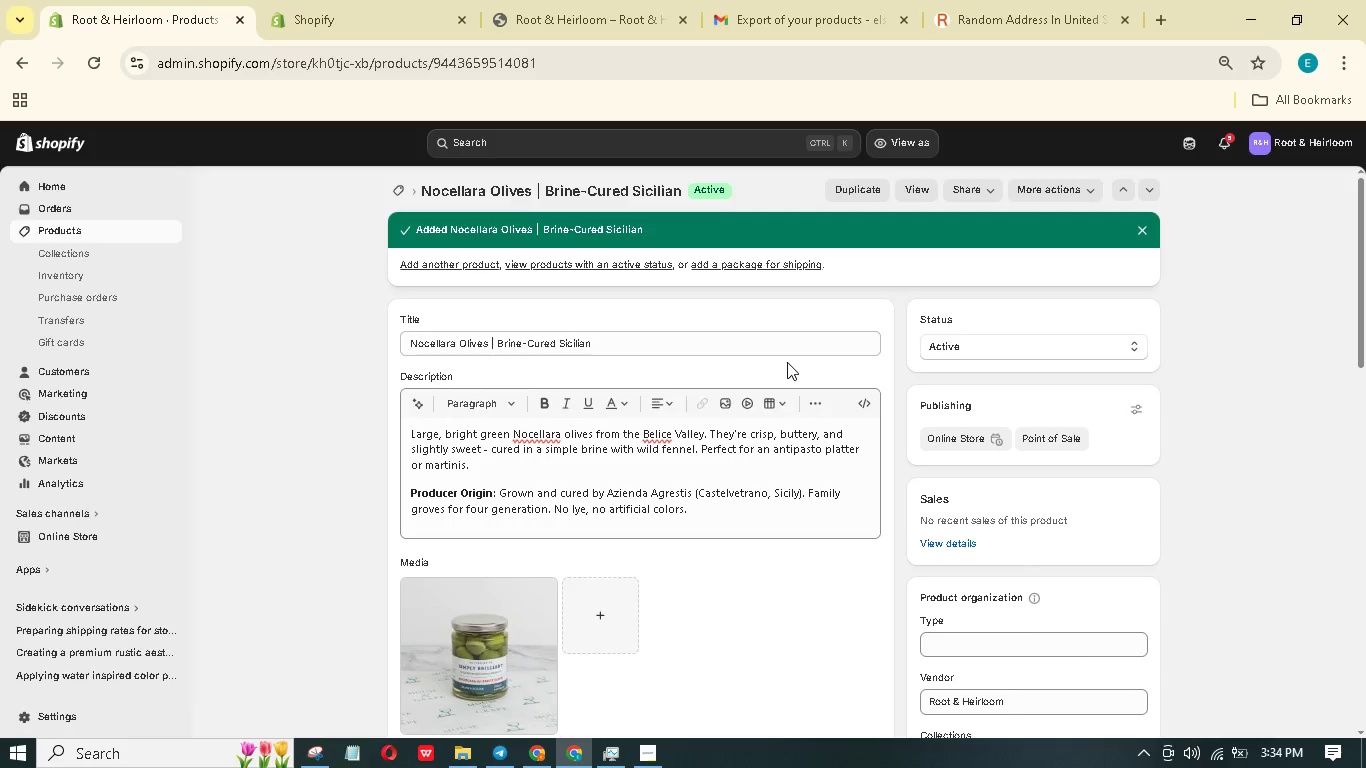 
wait(33.8)
 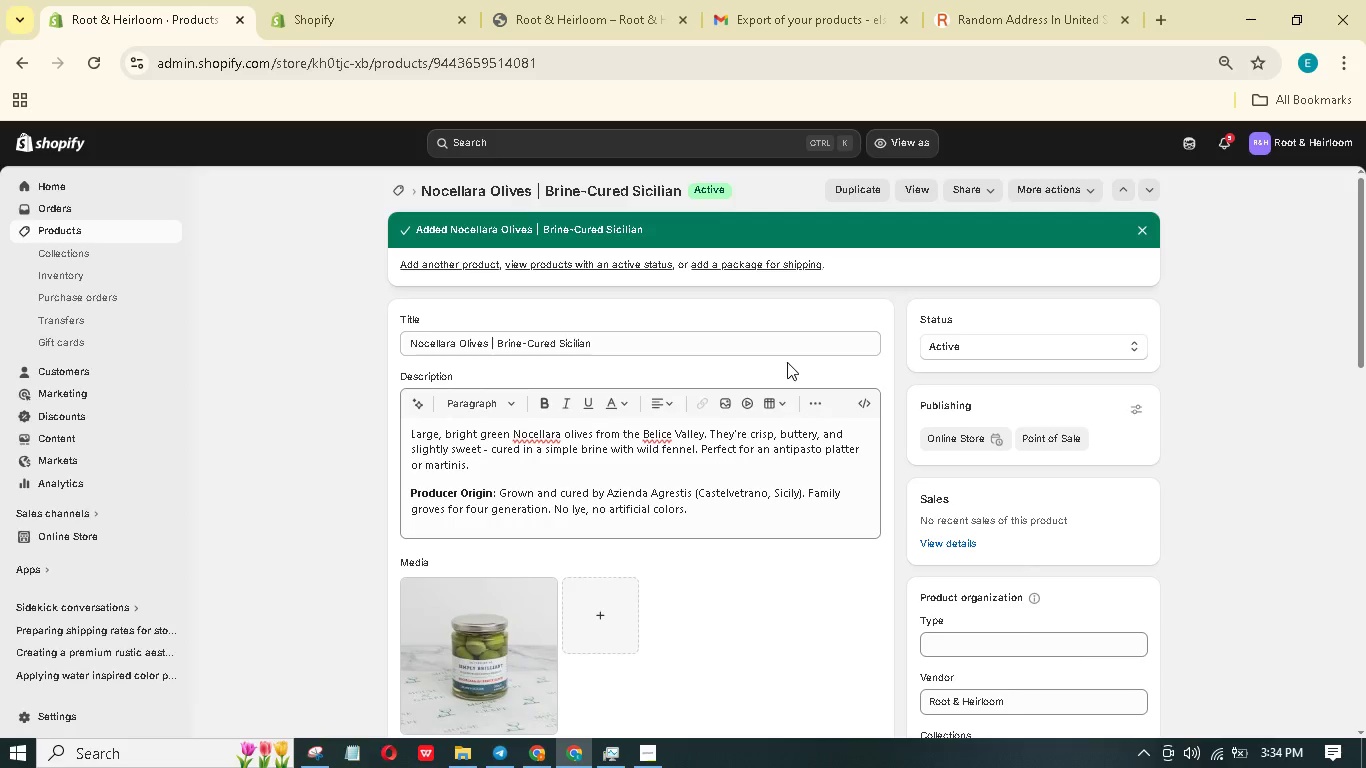 
scroll: coordinate [674, 442], scroll_direction: down, amount: 2.0
 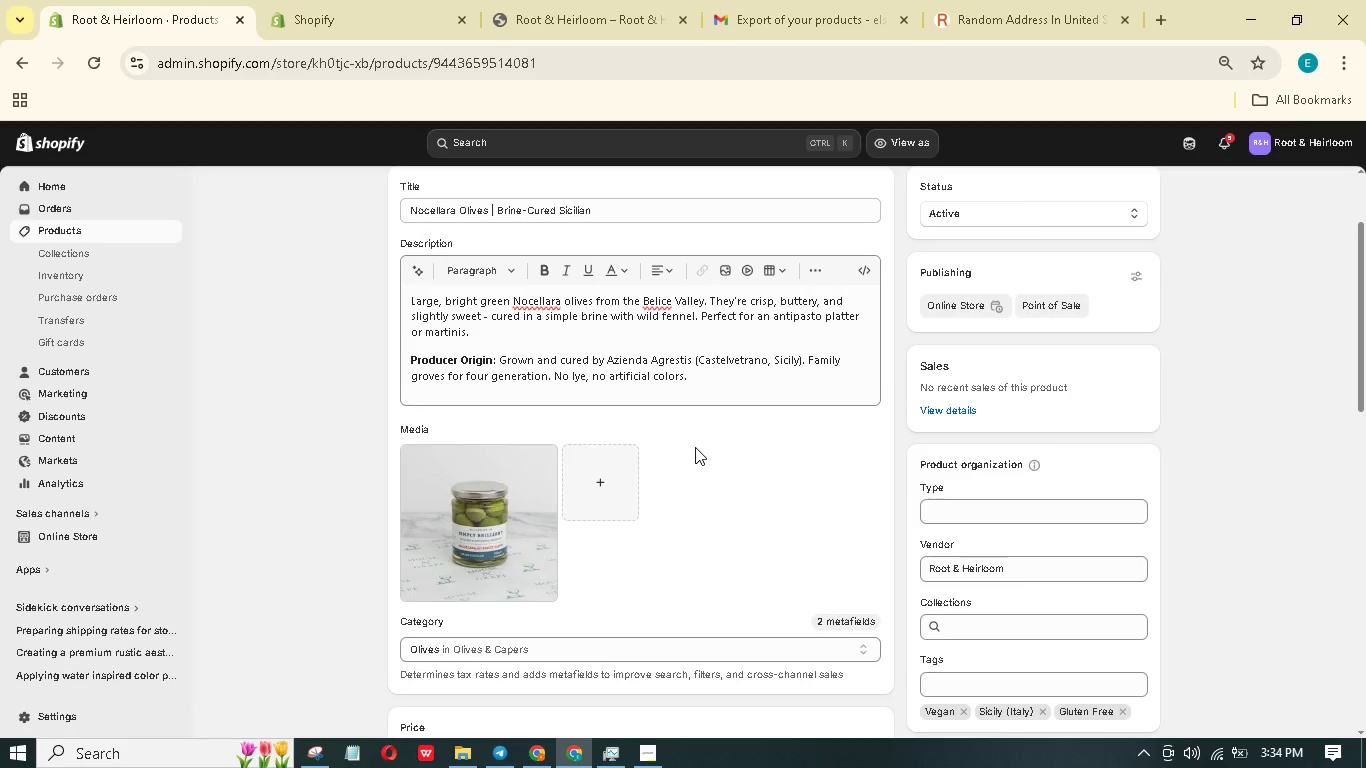 
scroll: coordinate [555, 327], scroll_direction: up, amount: 8.0
 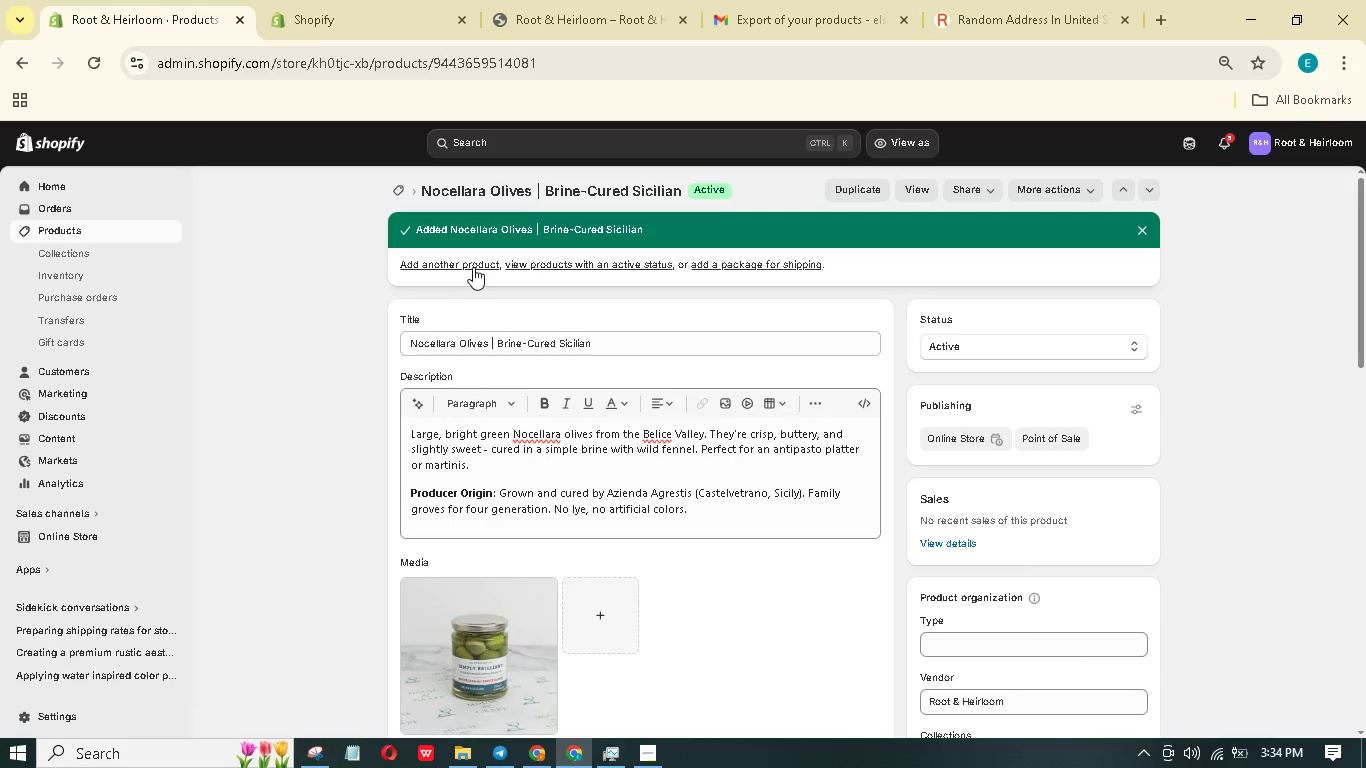 
left_click([473, 266])
 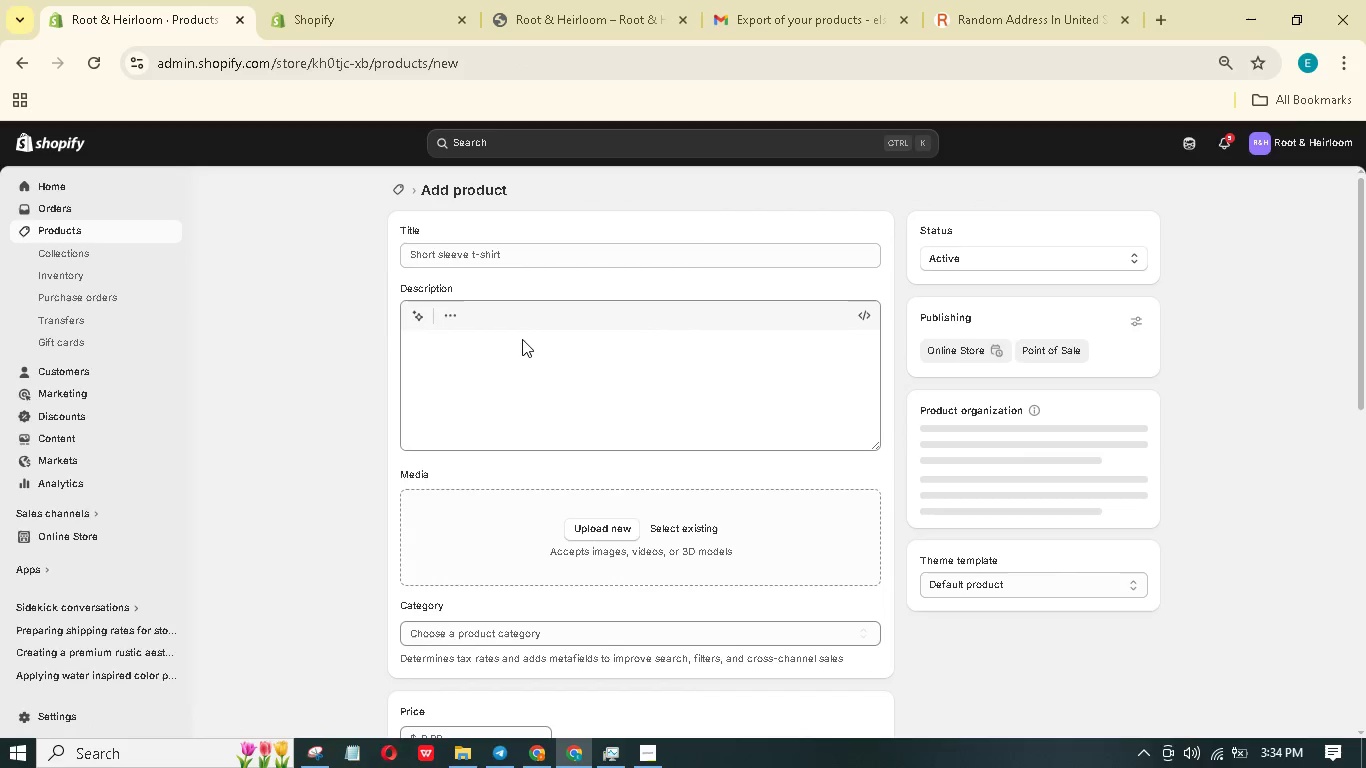 
left_click([548, 255])
 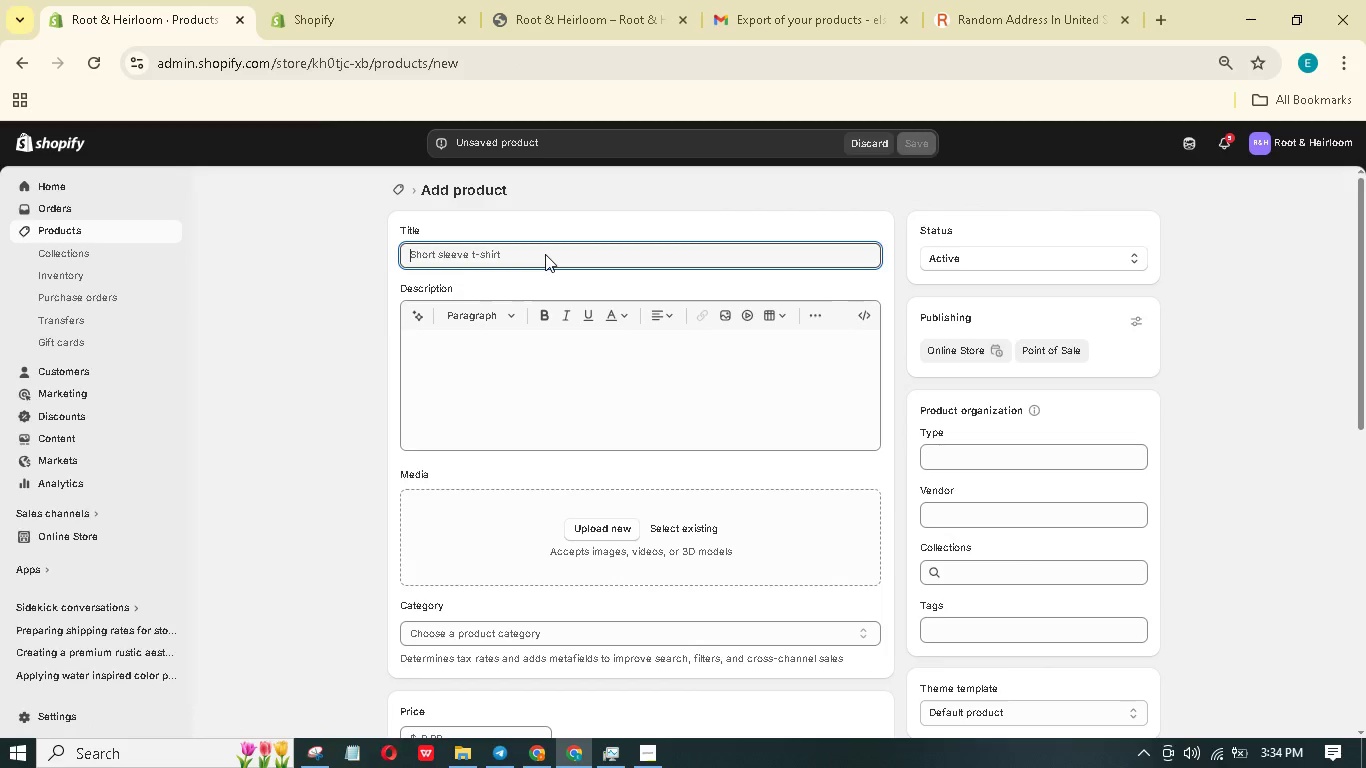 
type(Purple )
 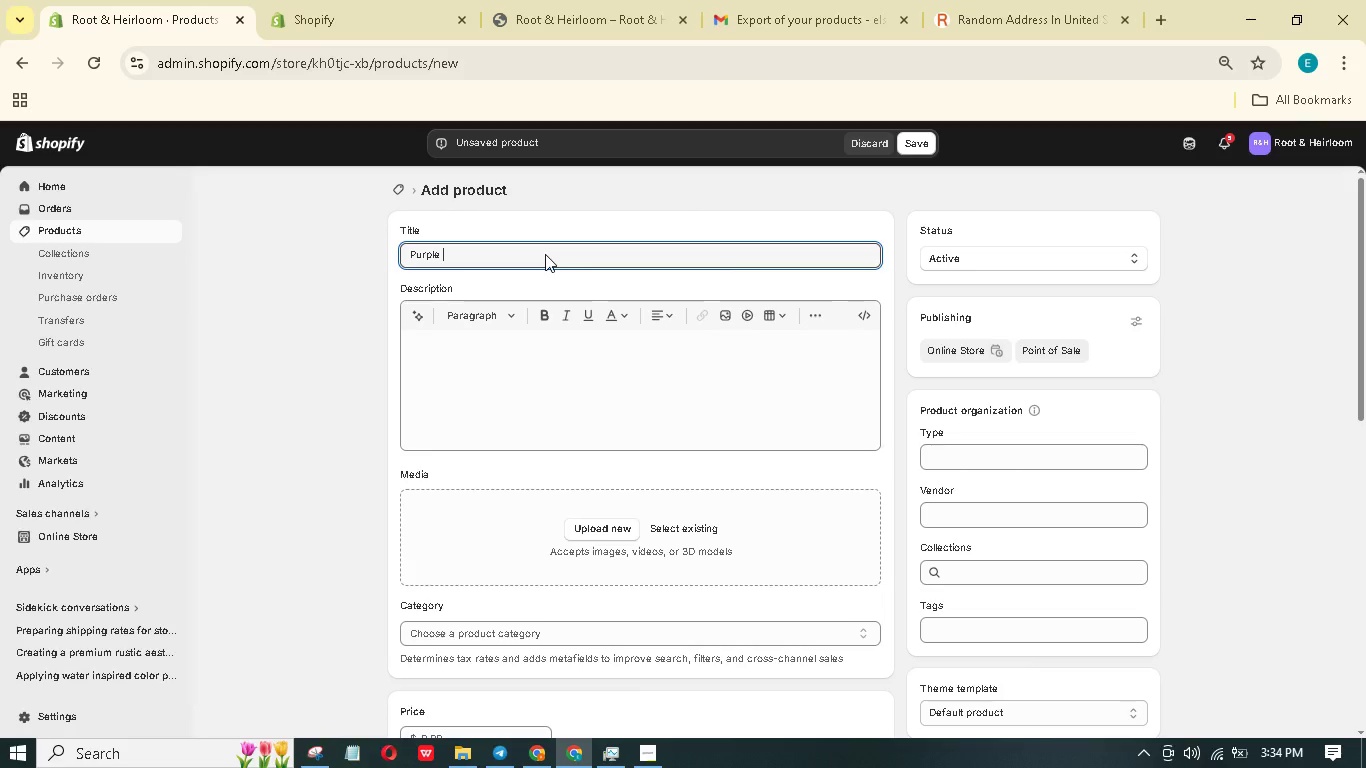 
wait(13.59)
 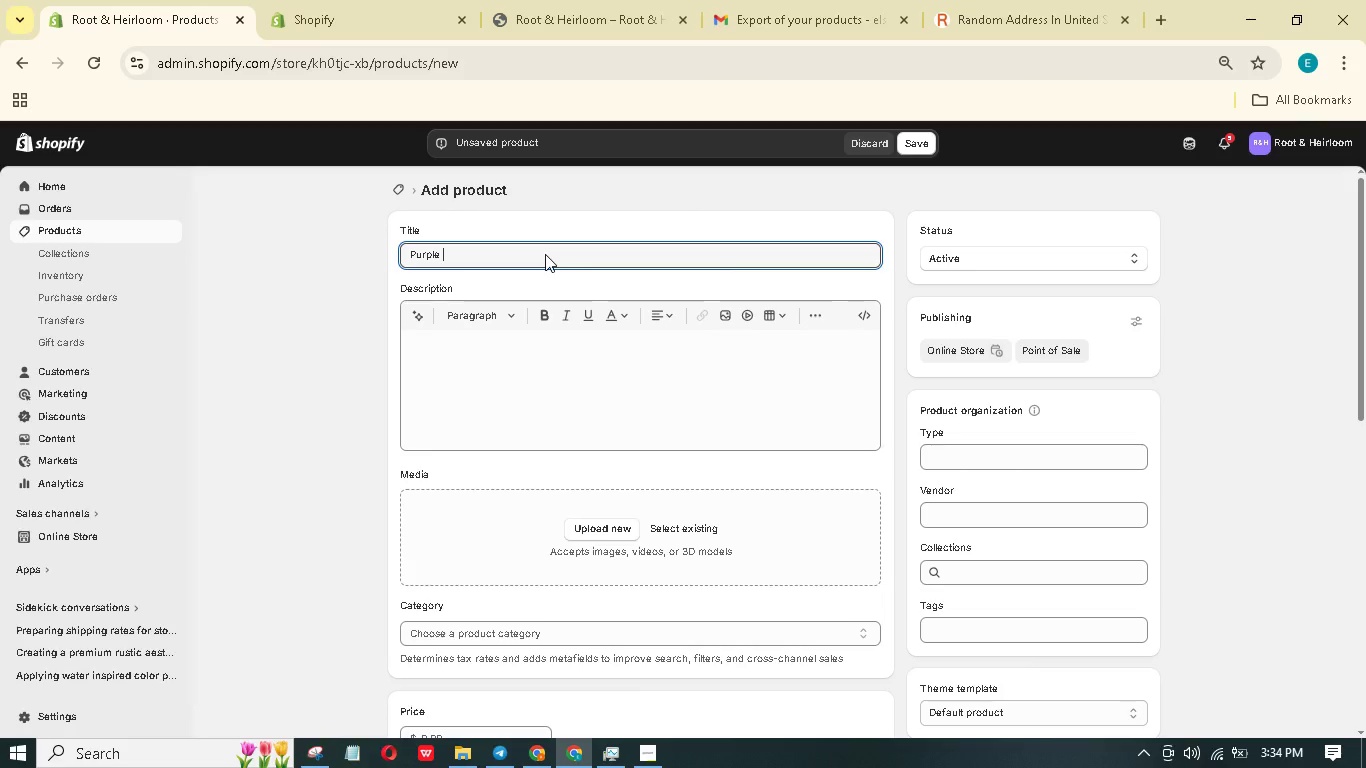 
type(Peruvian Fingerling Potatoes)
 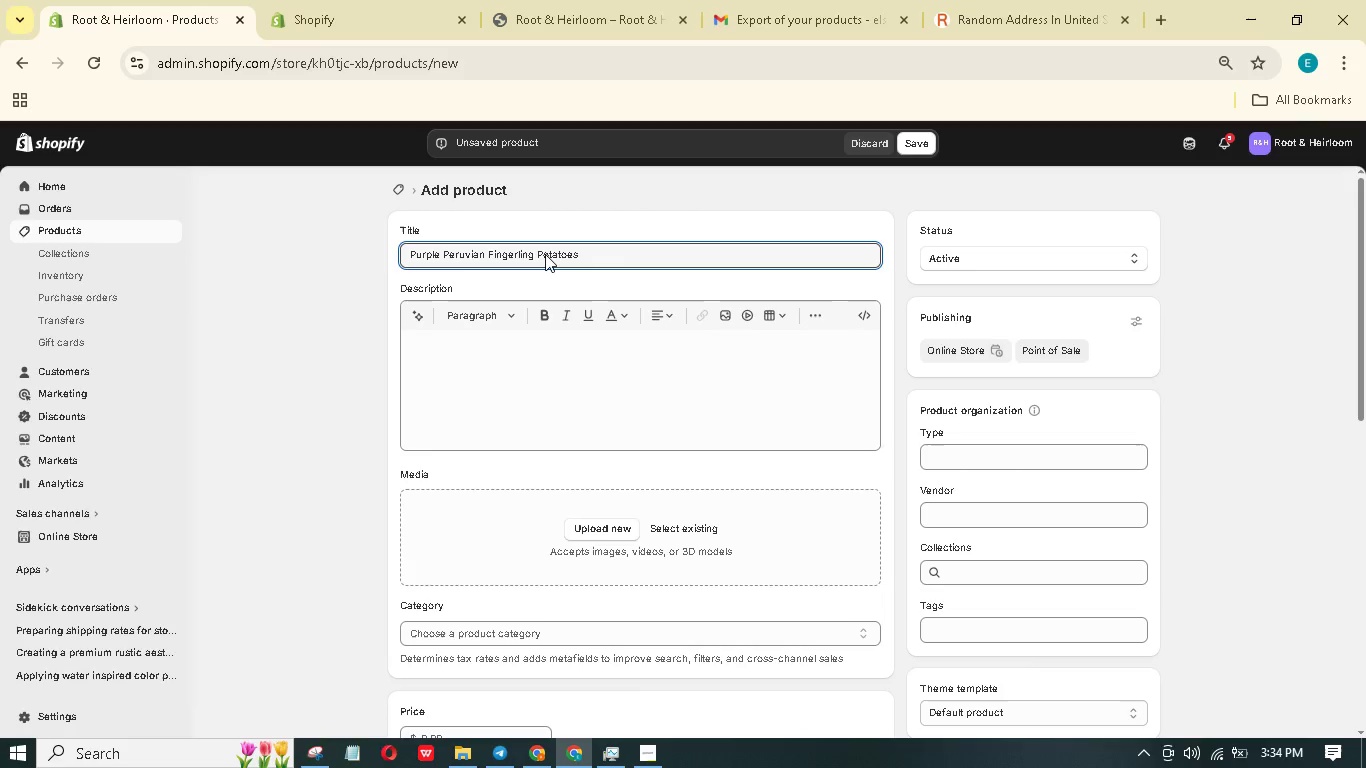 
left_click([555, 352])
 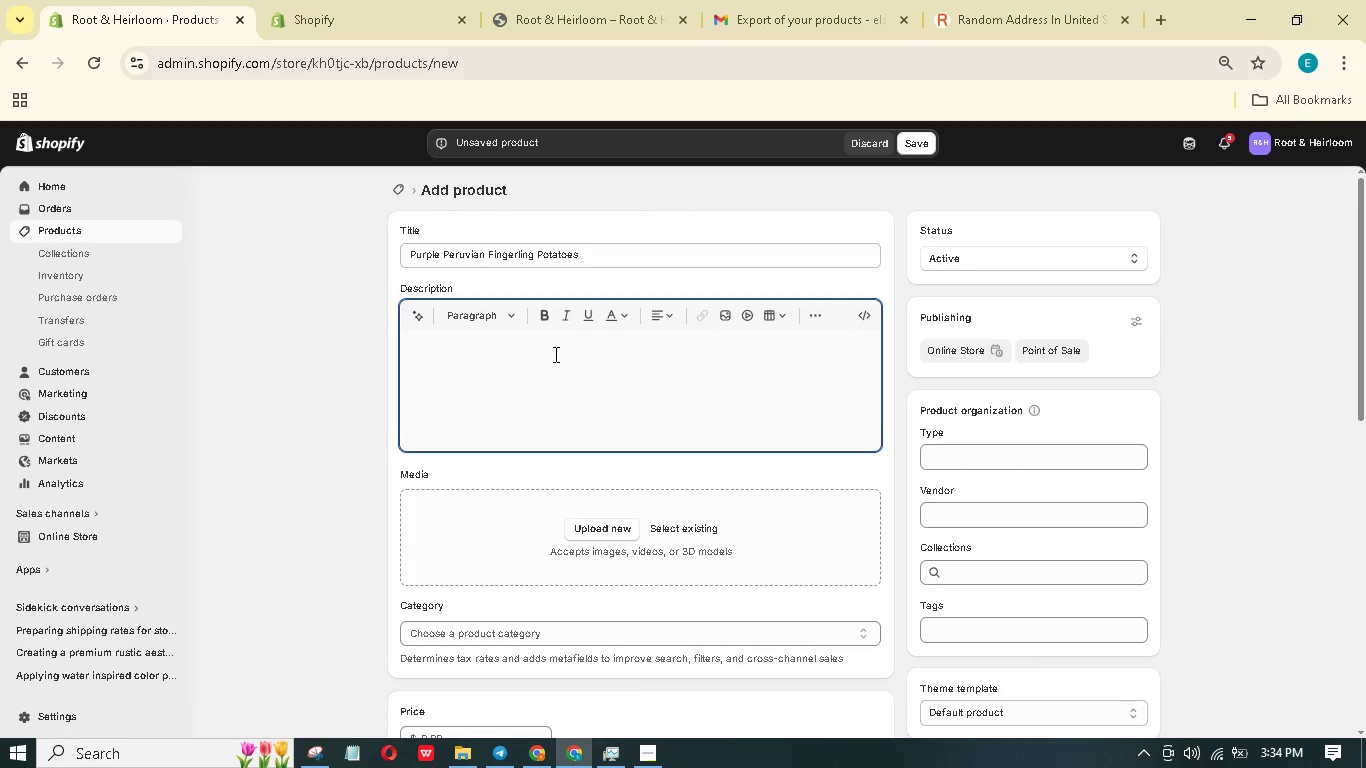 
hold_key(key=ShiftLeft, duration=1.5)
 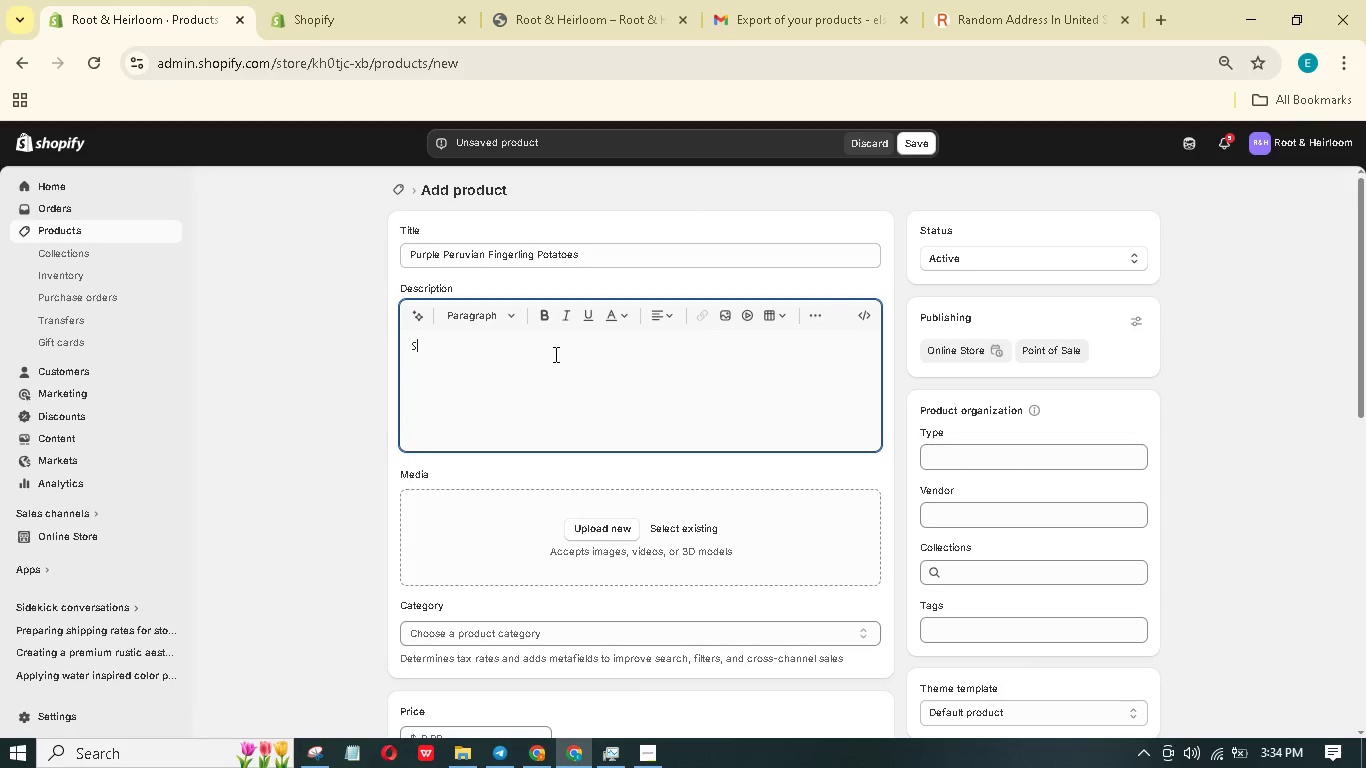 
hold_key(key=ShiftLeft, duration=0.48)
 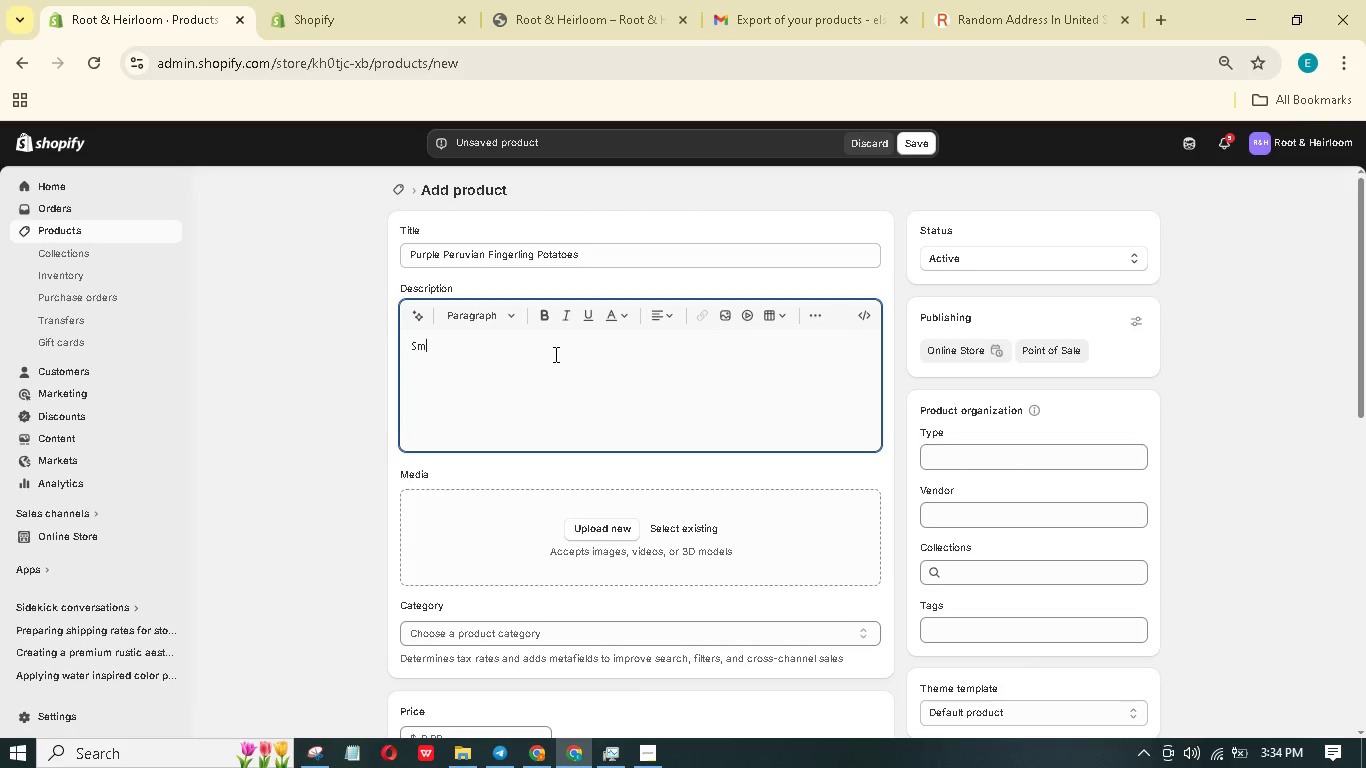 
hold_key(key=S, duration=0.36)
 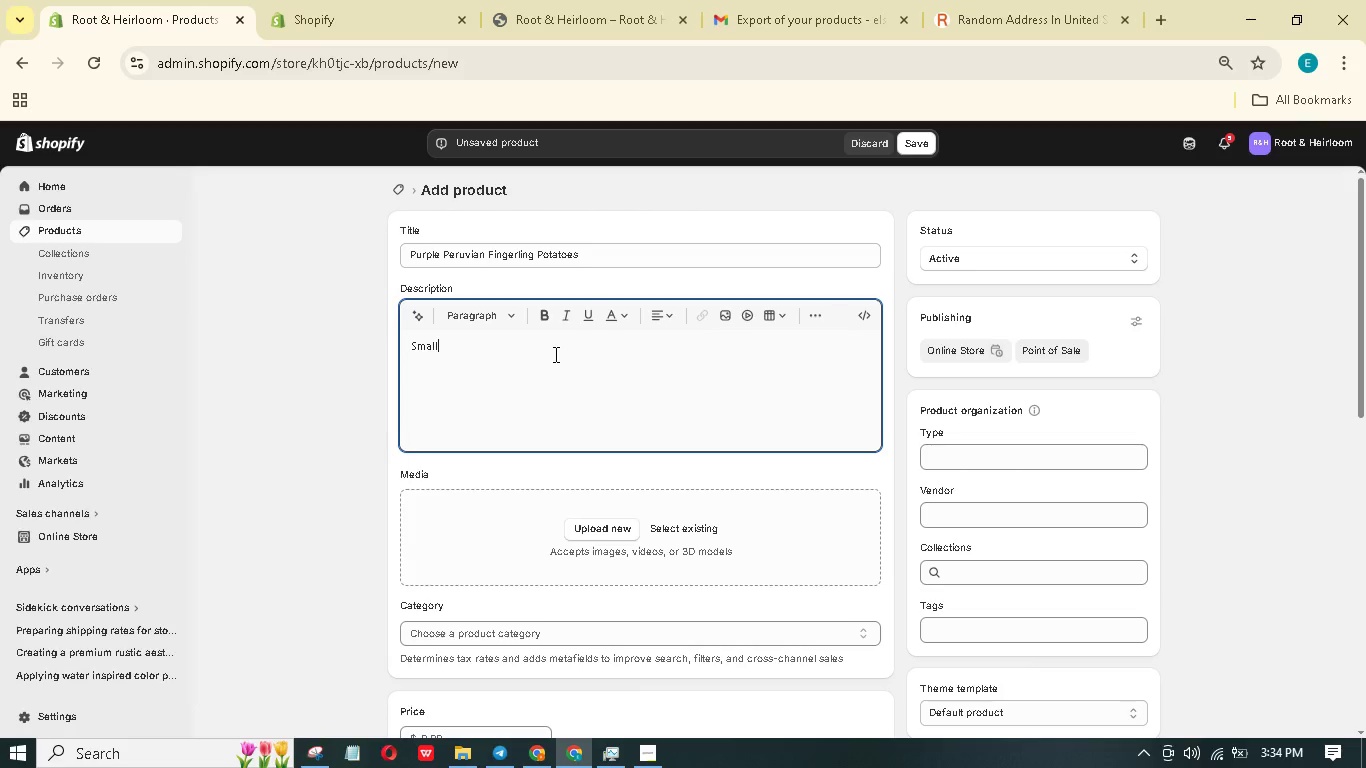 
type(mall, K)
key(Backspace)
type(knobby potatoes with deep purple skin and vibrant)
 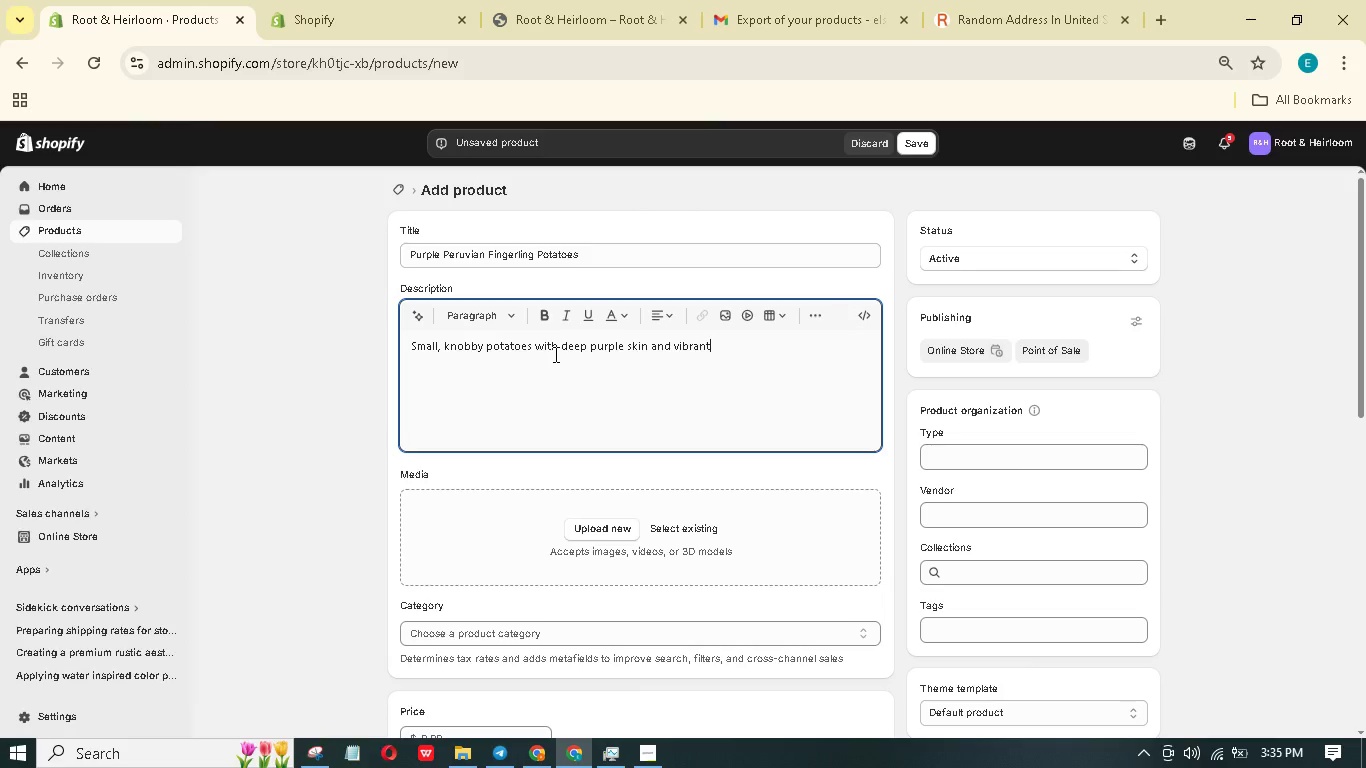 
type(violet fleh. They sty)
 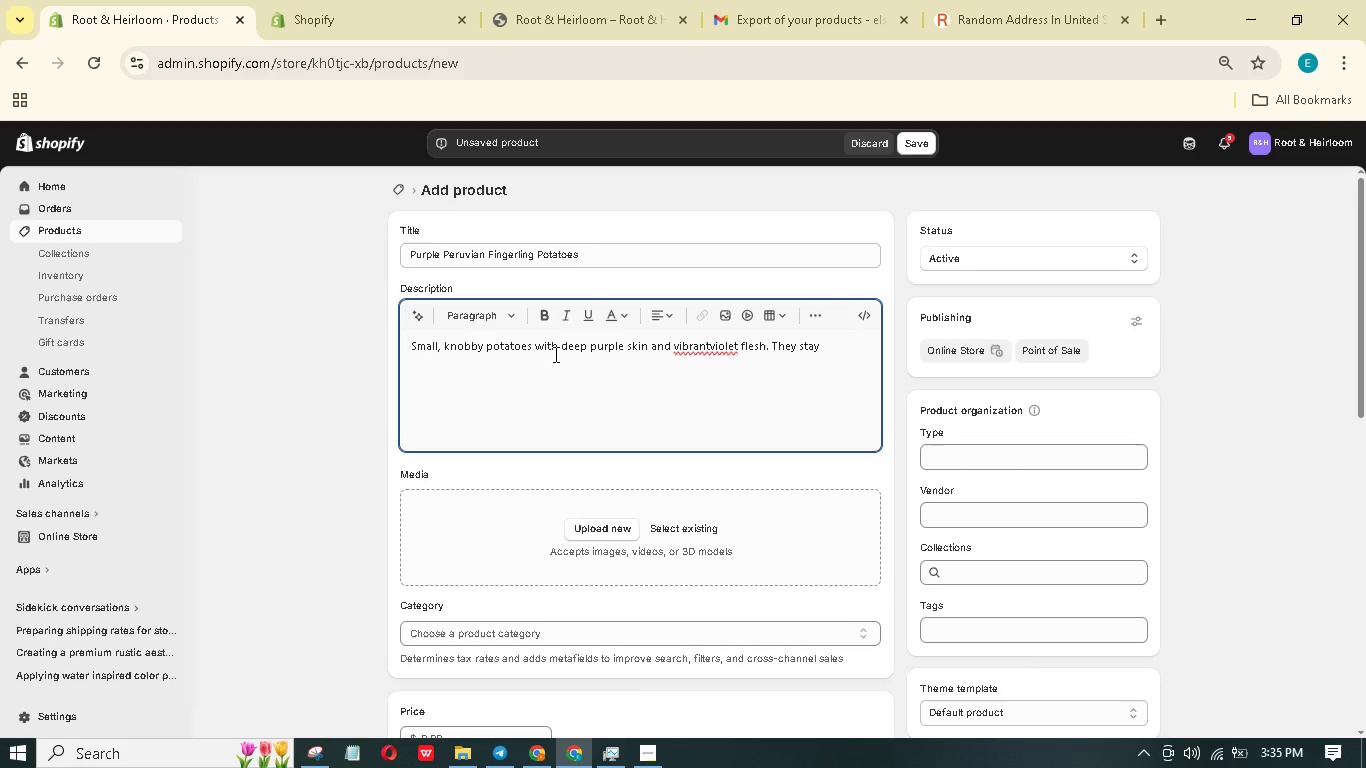 
 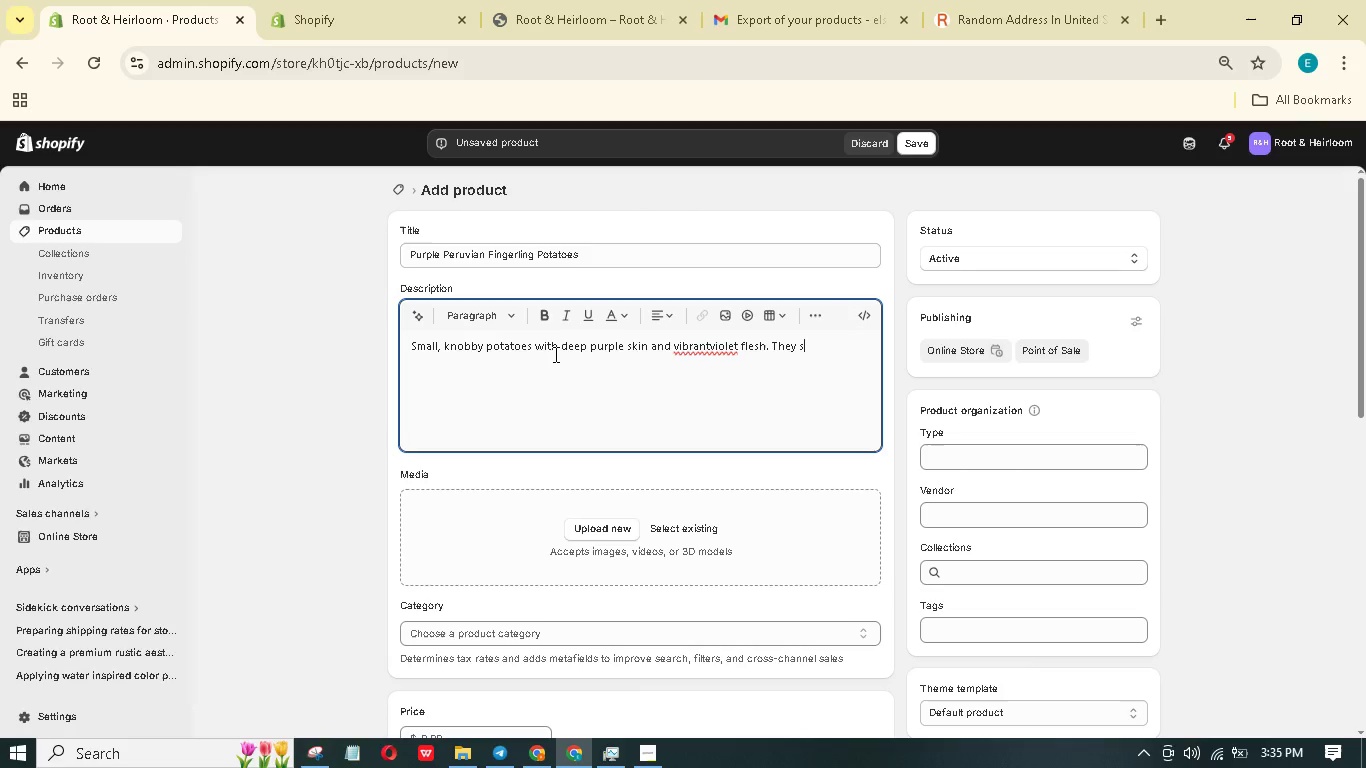 
hold_key(key=A, duration=0.34)
 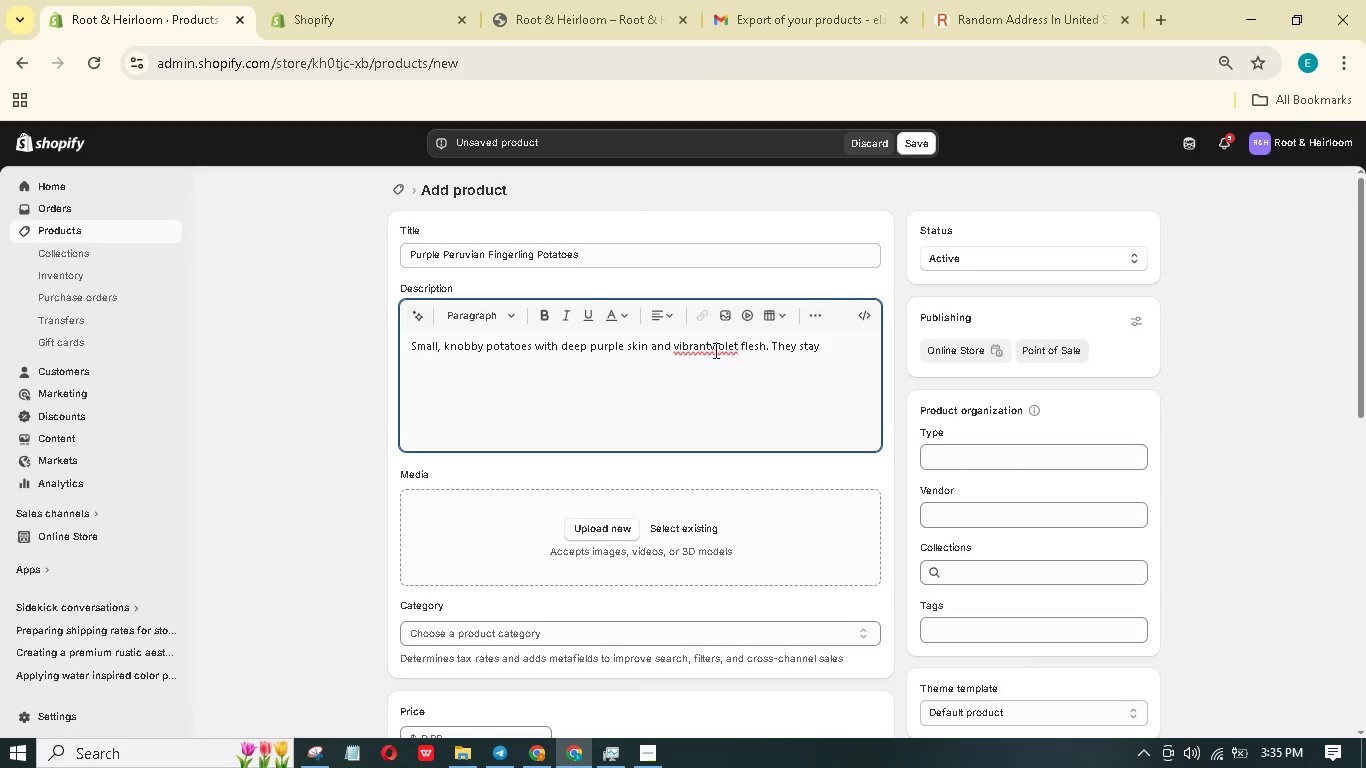 
left_click([710, 349])
 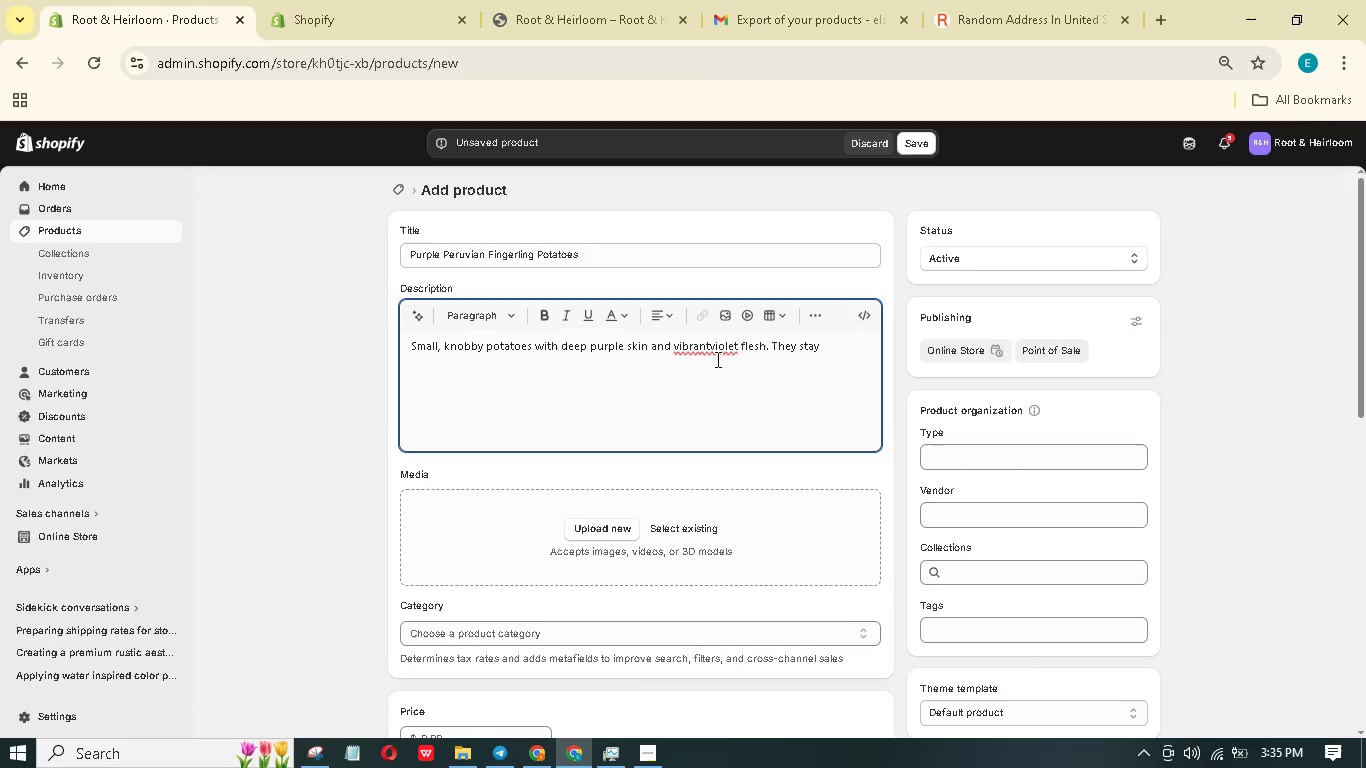 
key(Space)
 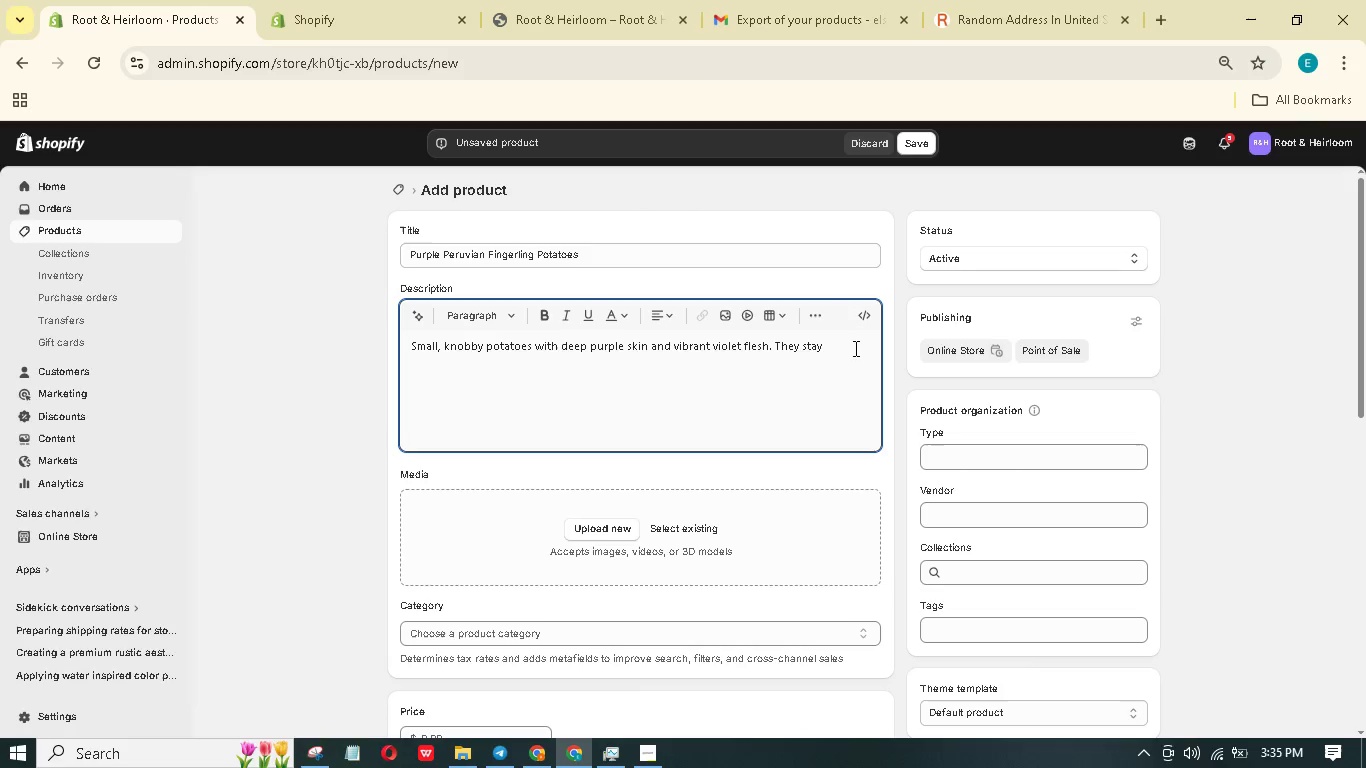 
left_click([852, 346])
 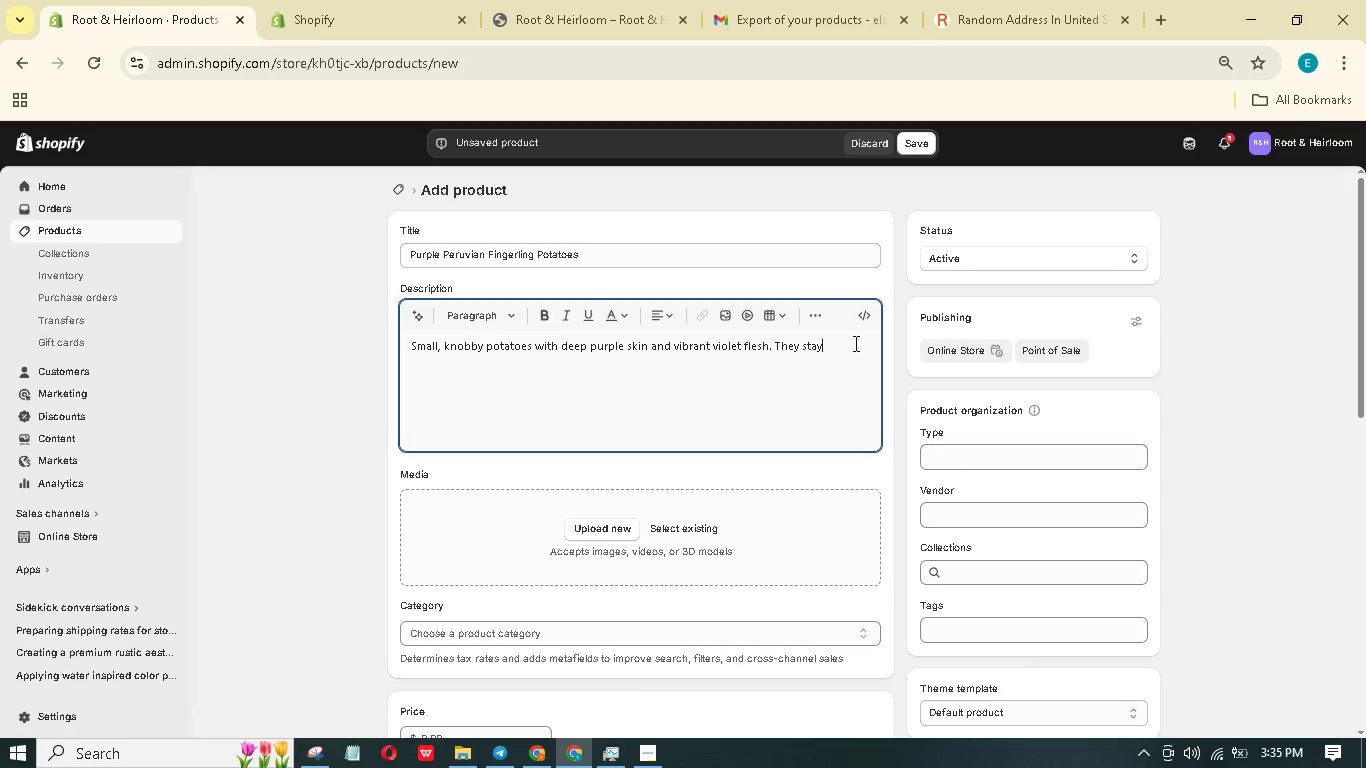 
type( firm)
 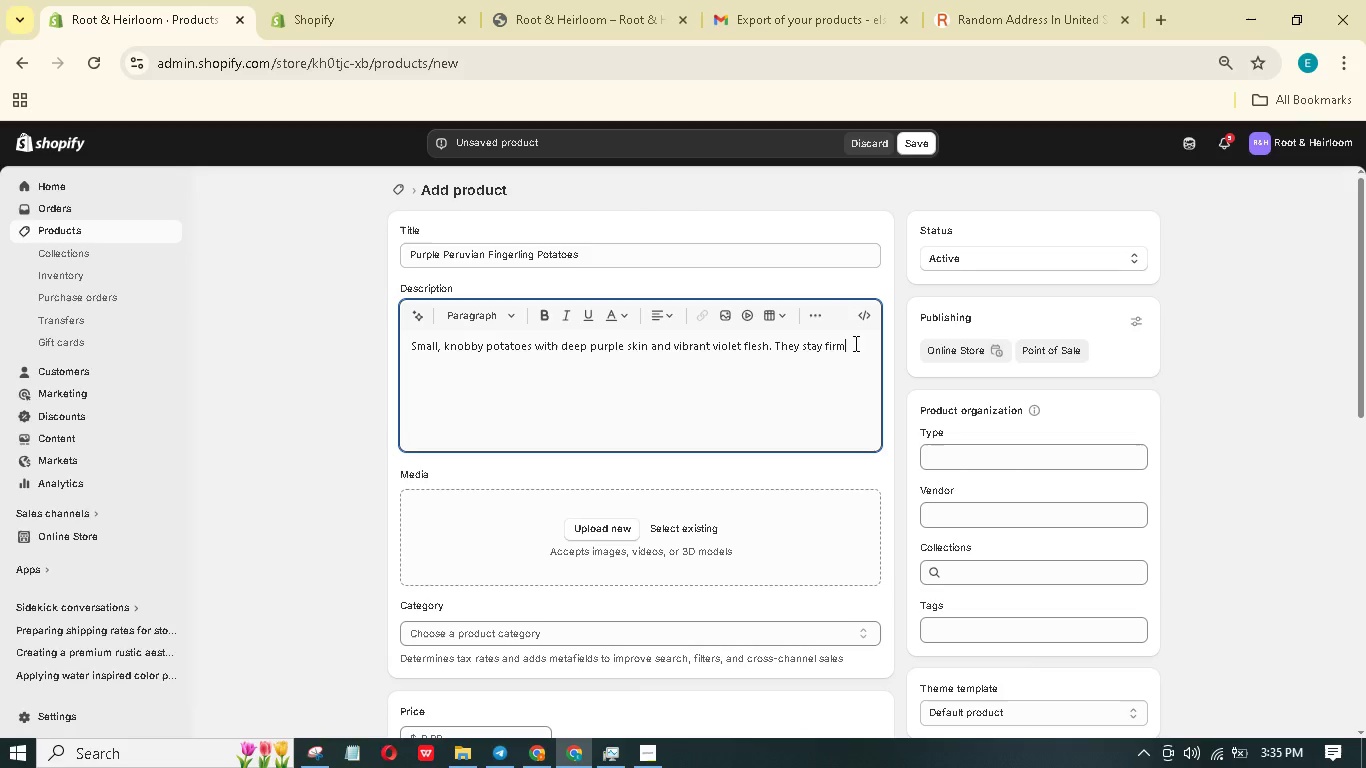 
type( when roasted, with a rich )
key(Backspace)
type(, nutty, earhy flavor.HIGH)
 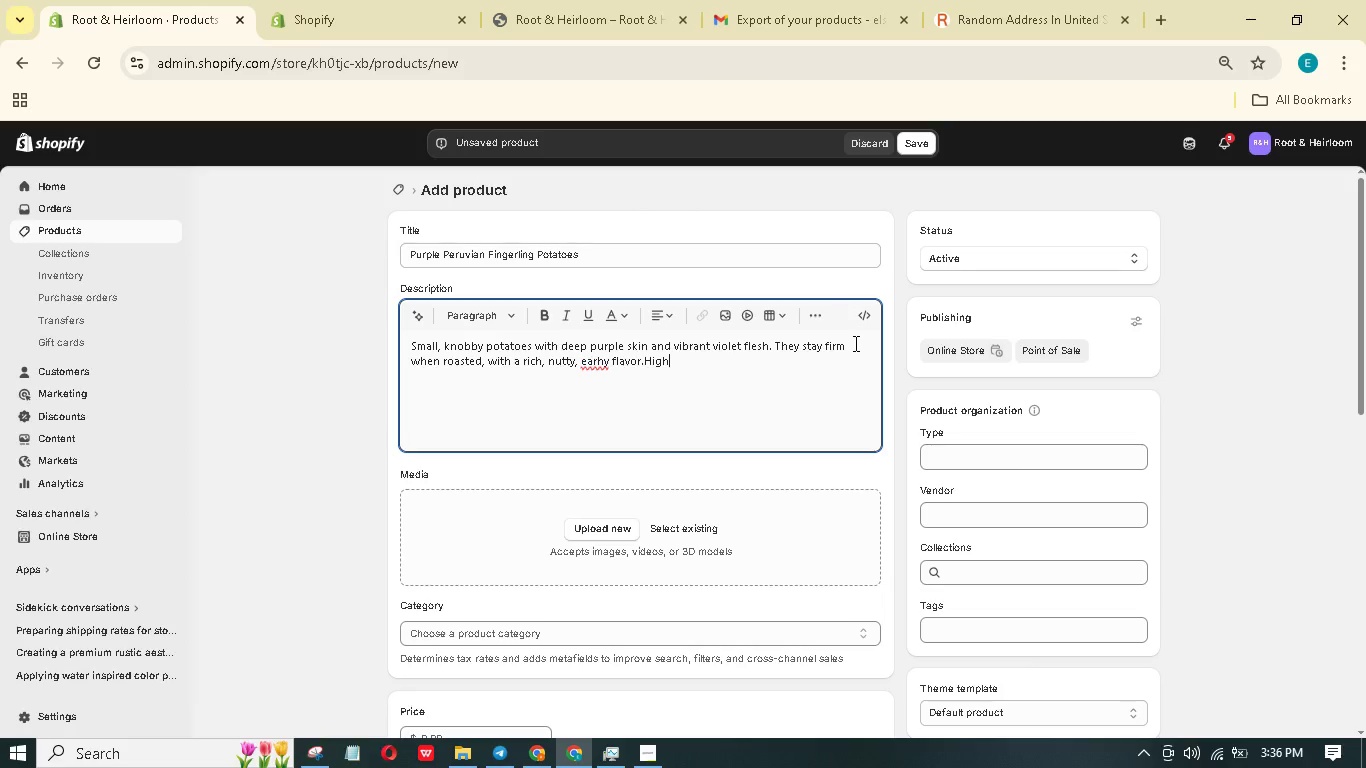 
key(ArrowLeft)
 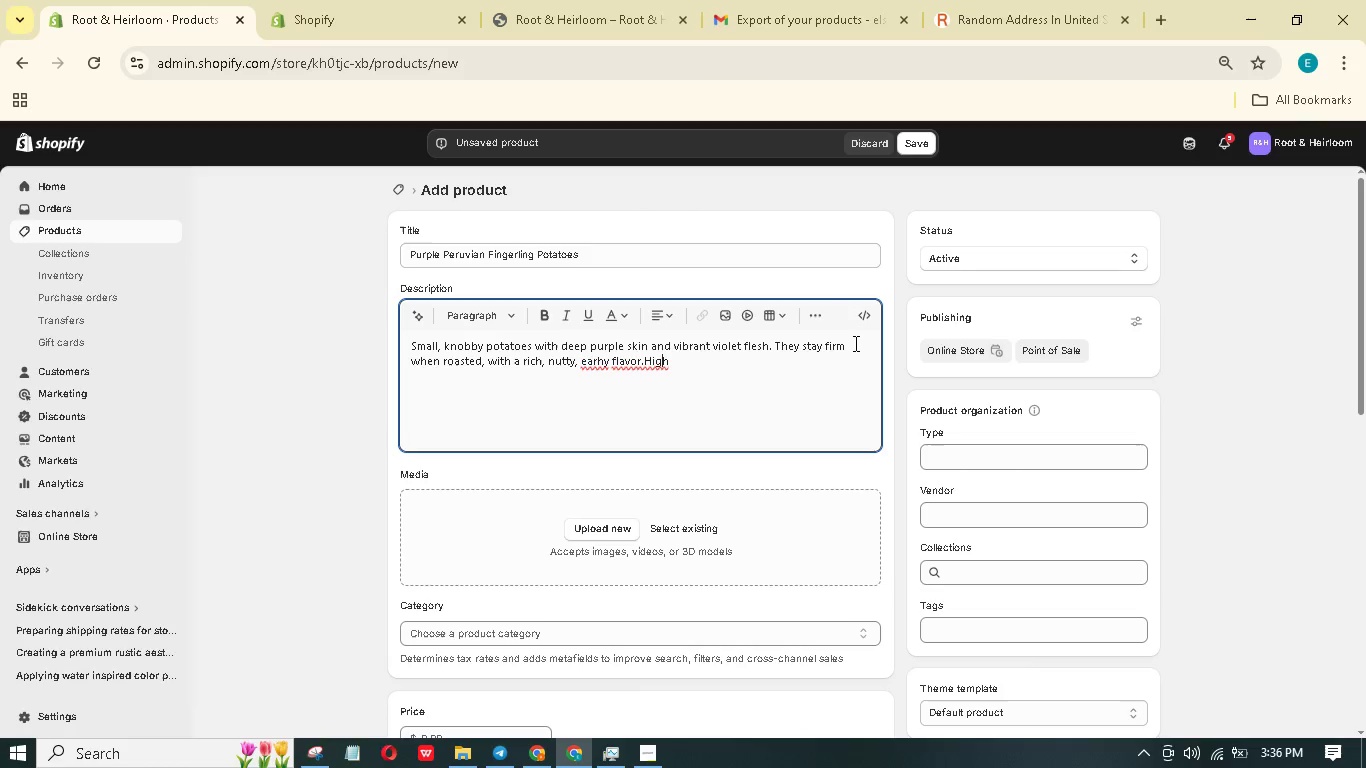 
key(ArrowLeft)
 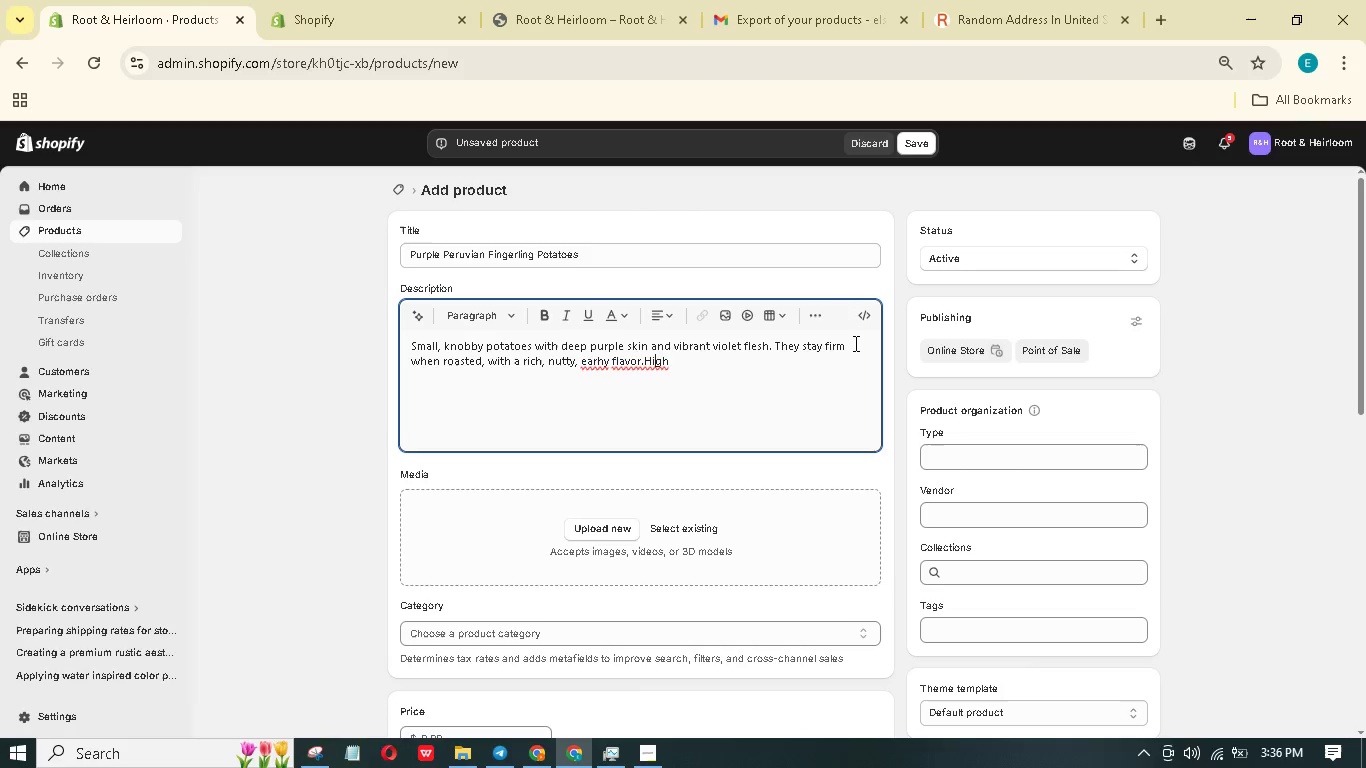 
key(ArrowLeft)
 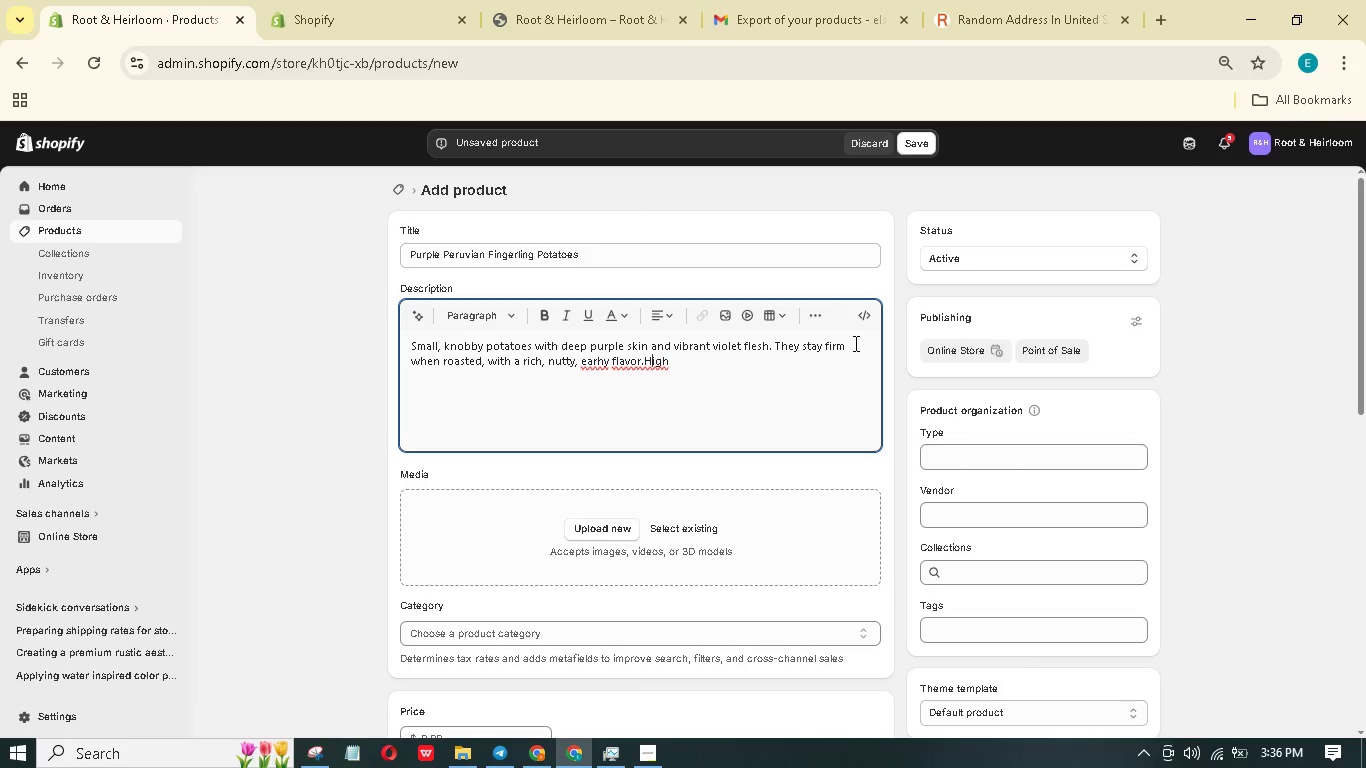 
key(ArrowLeft)
 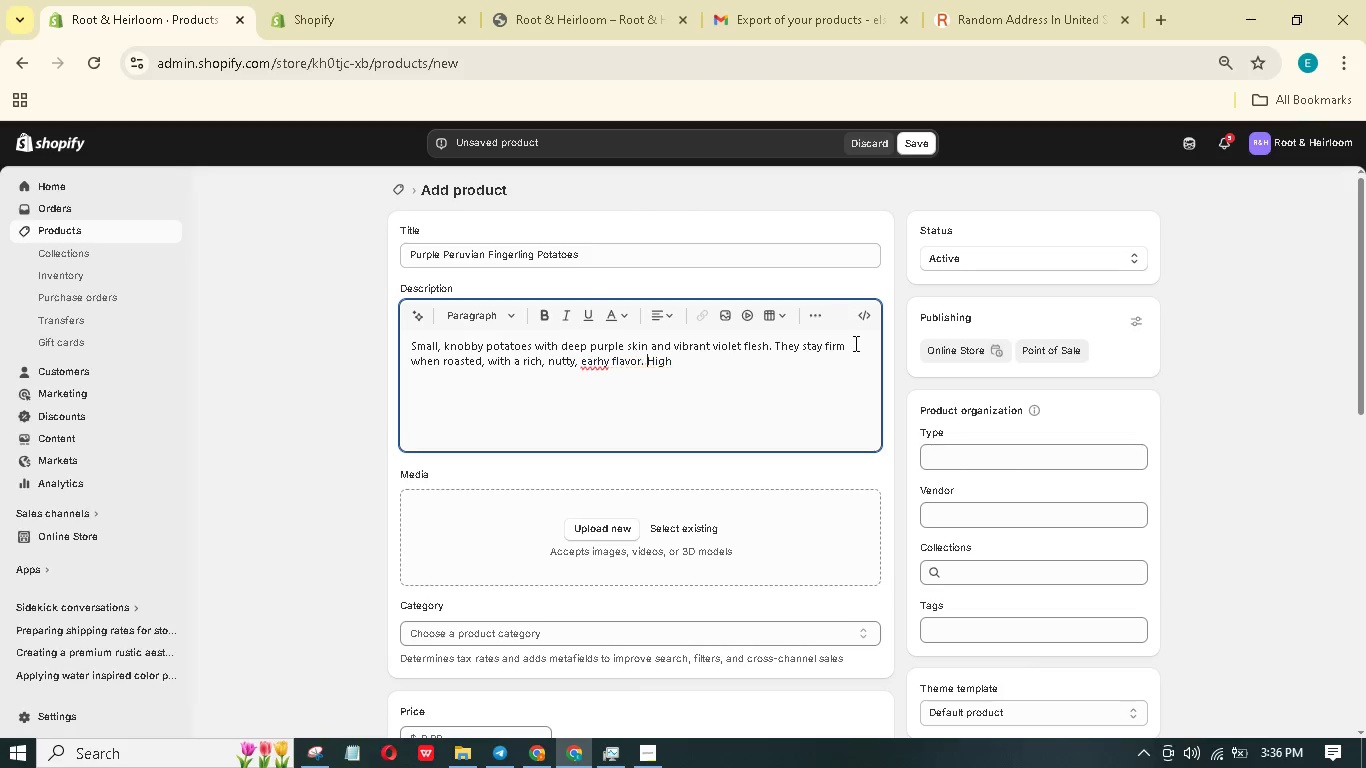 
key(Space)
 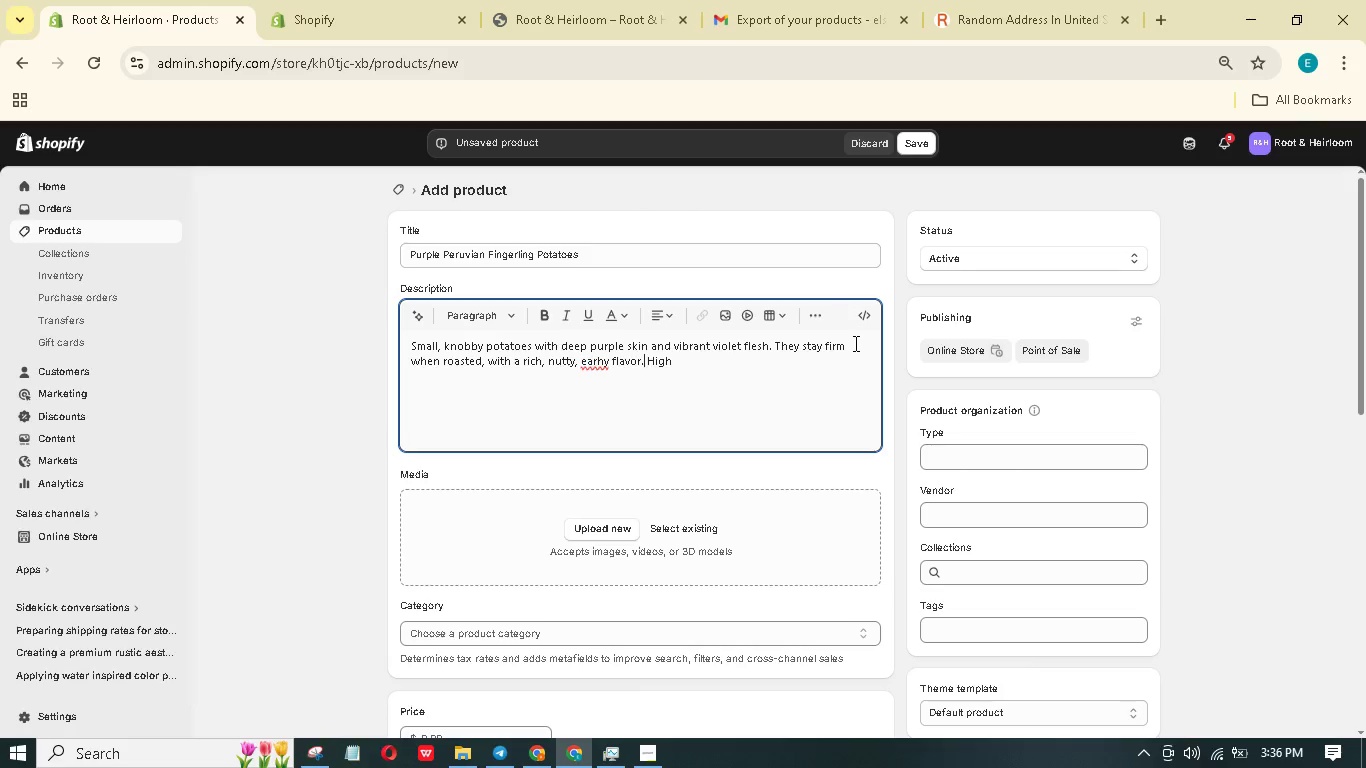 
hold_key(key=ArrowLeft, duration=0.67)
 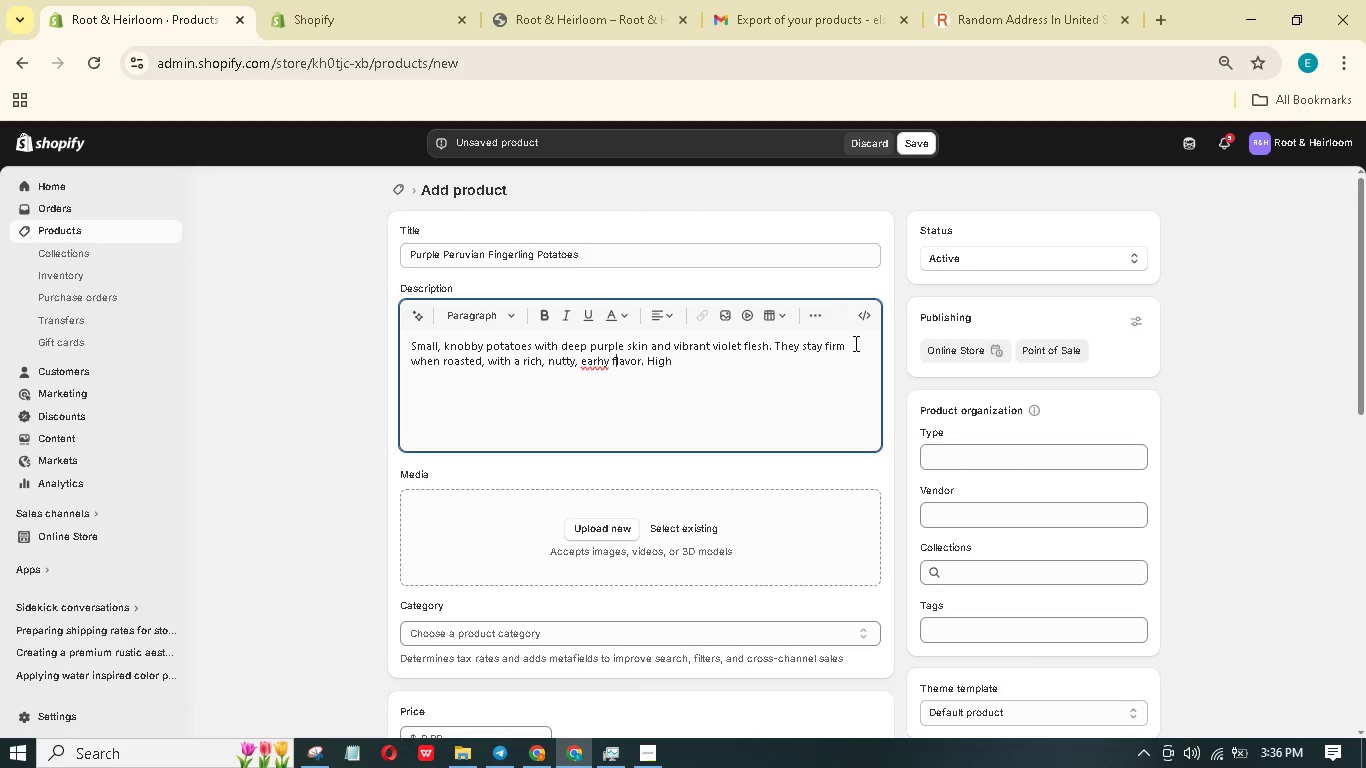 
key(ArrowLeft)
 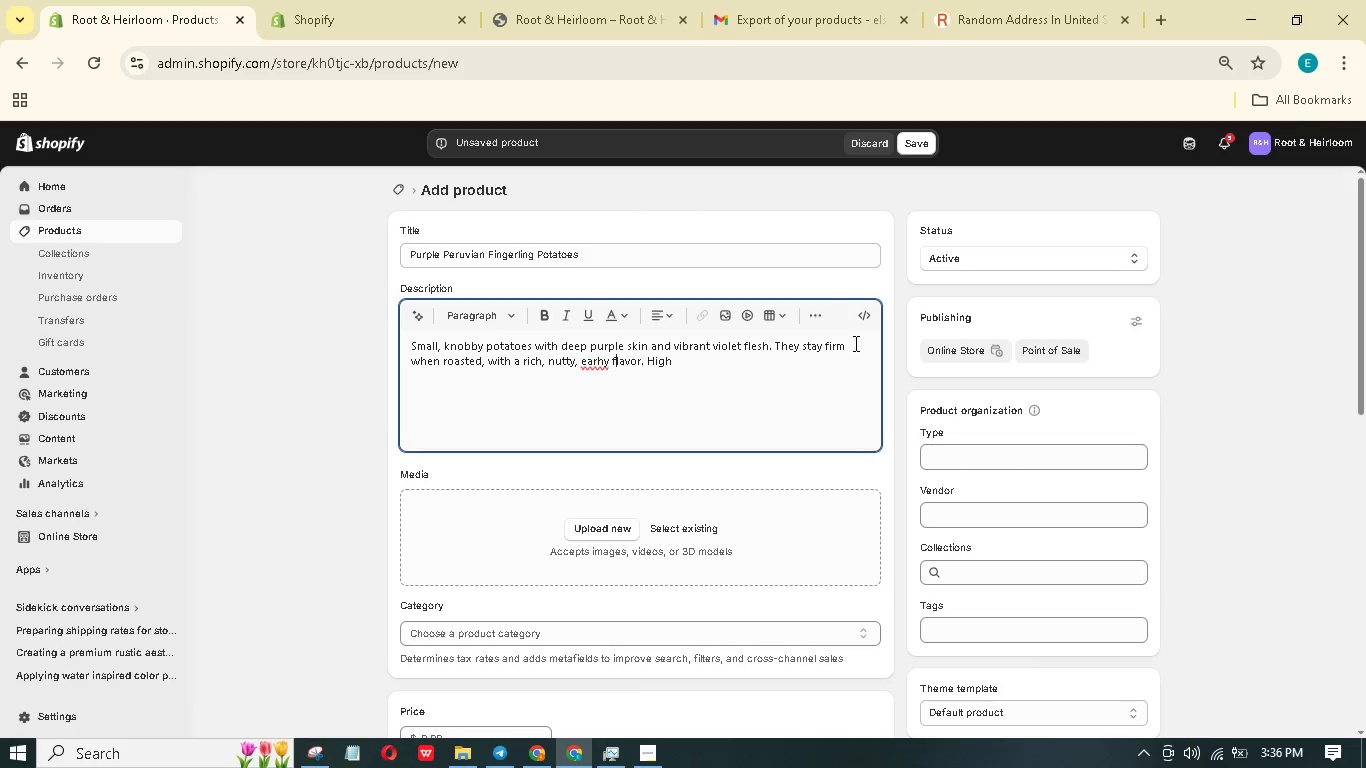 
key(ArrowLeft)
 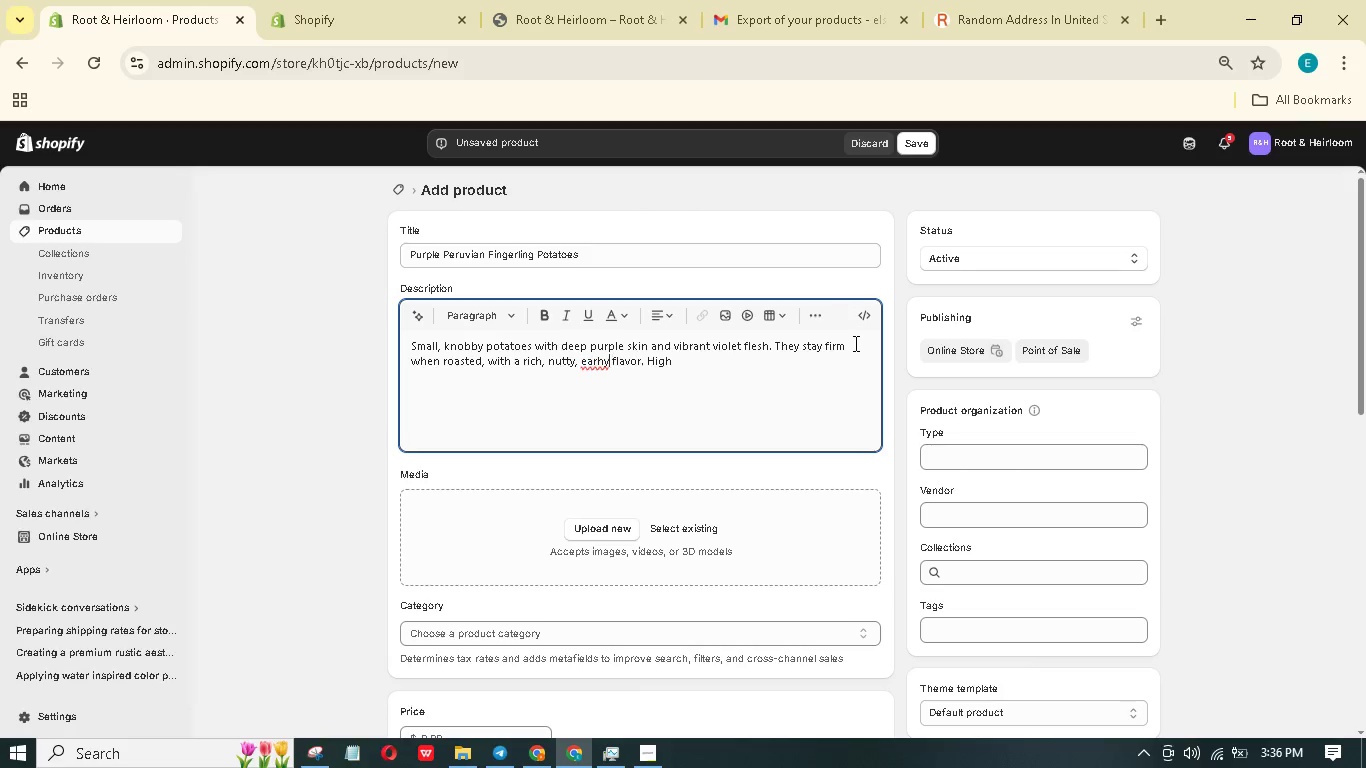 
key(ArrowLeft)
 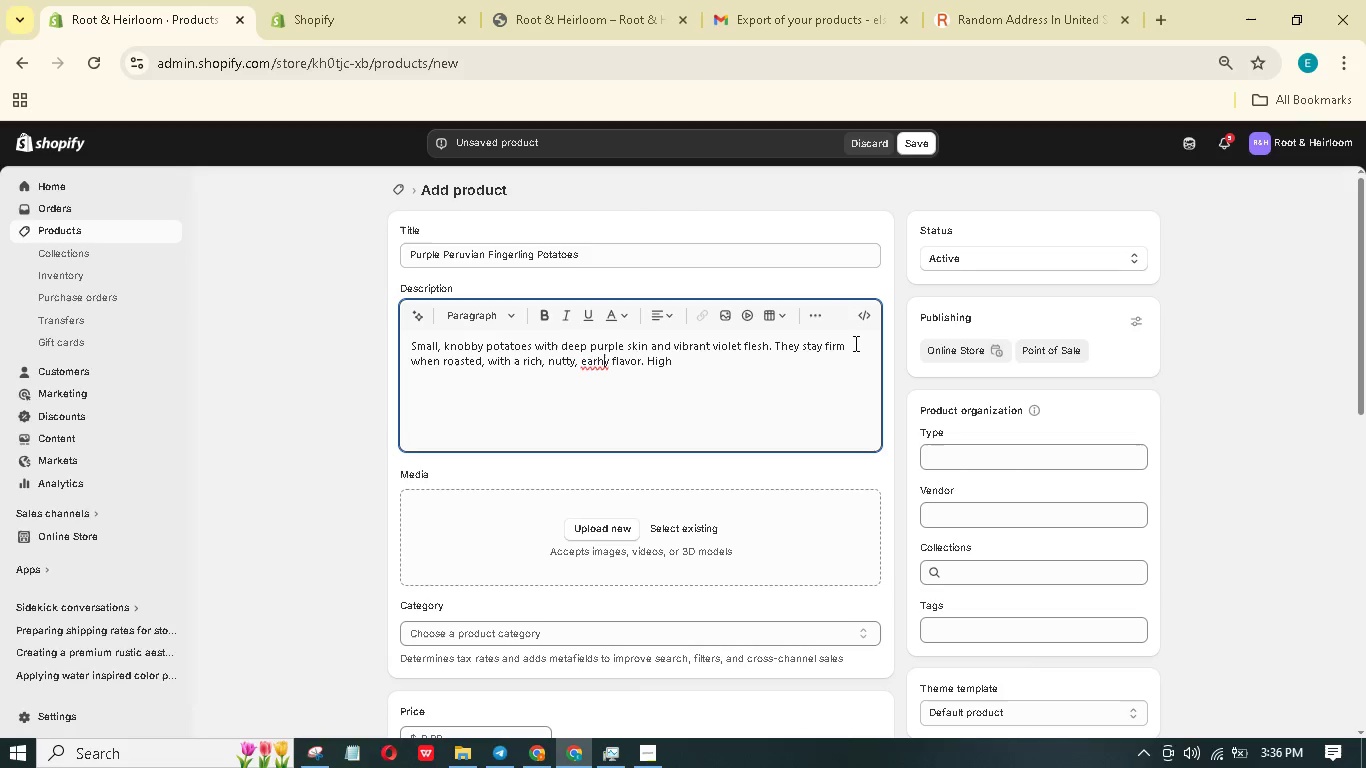 
key(ArrowLeft)
 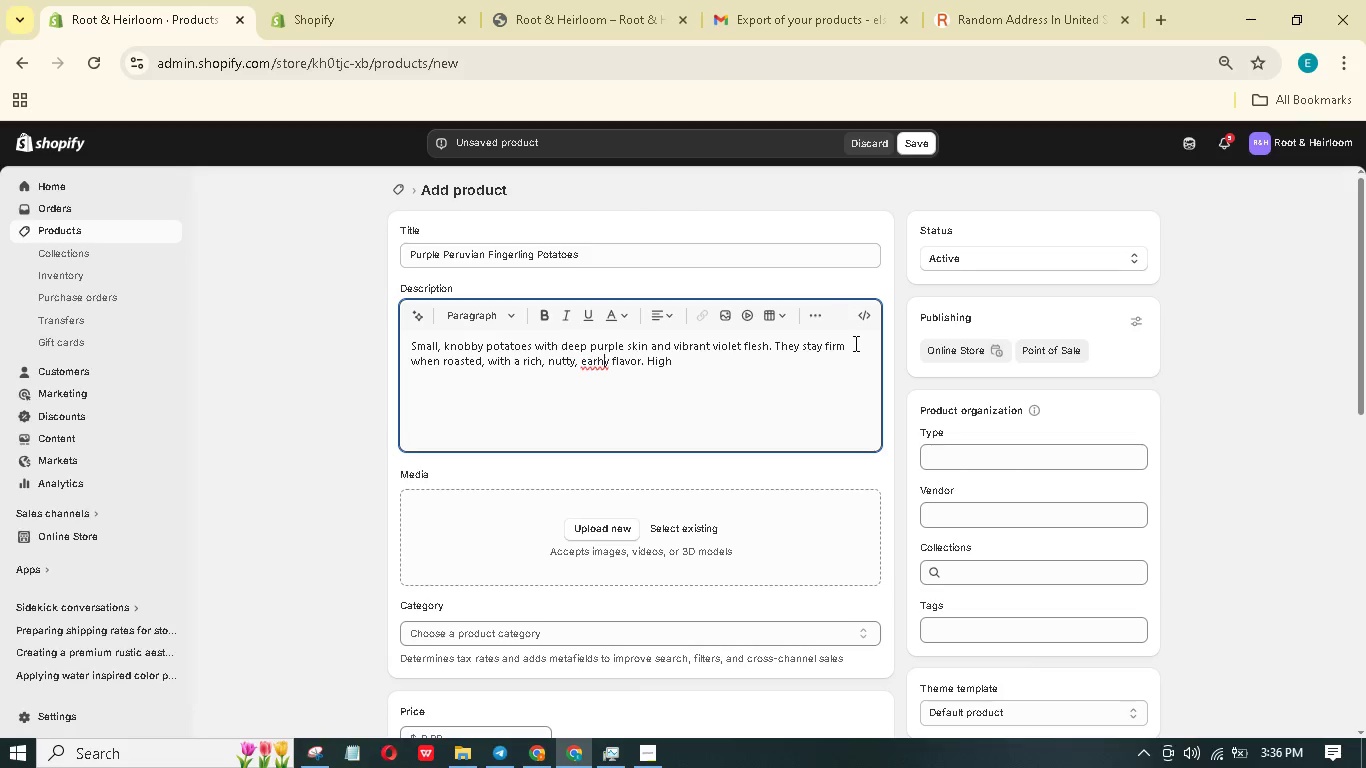 
key(ArrowLeft)
 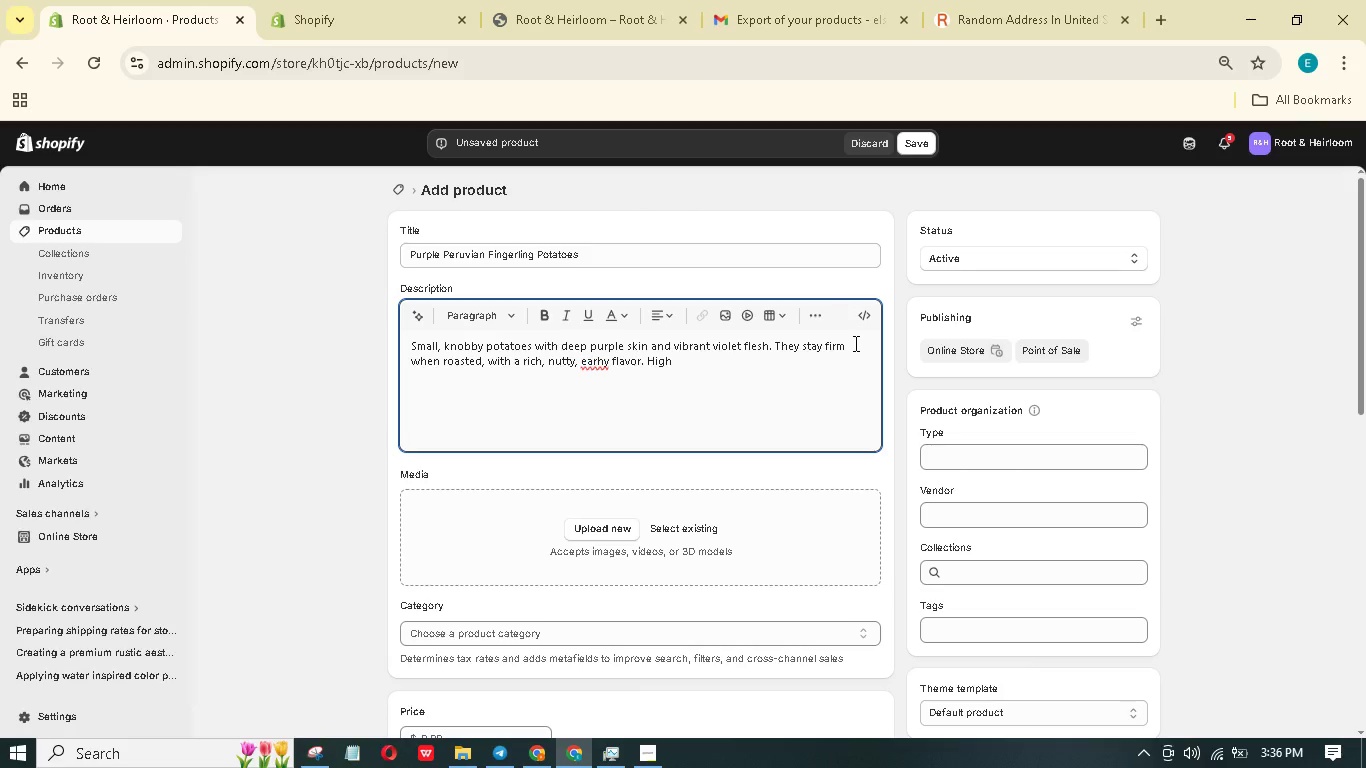 
key(T)
 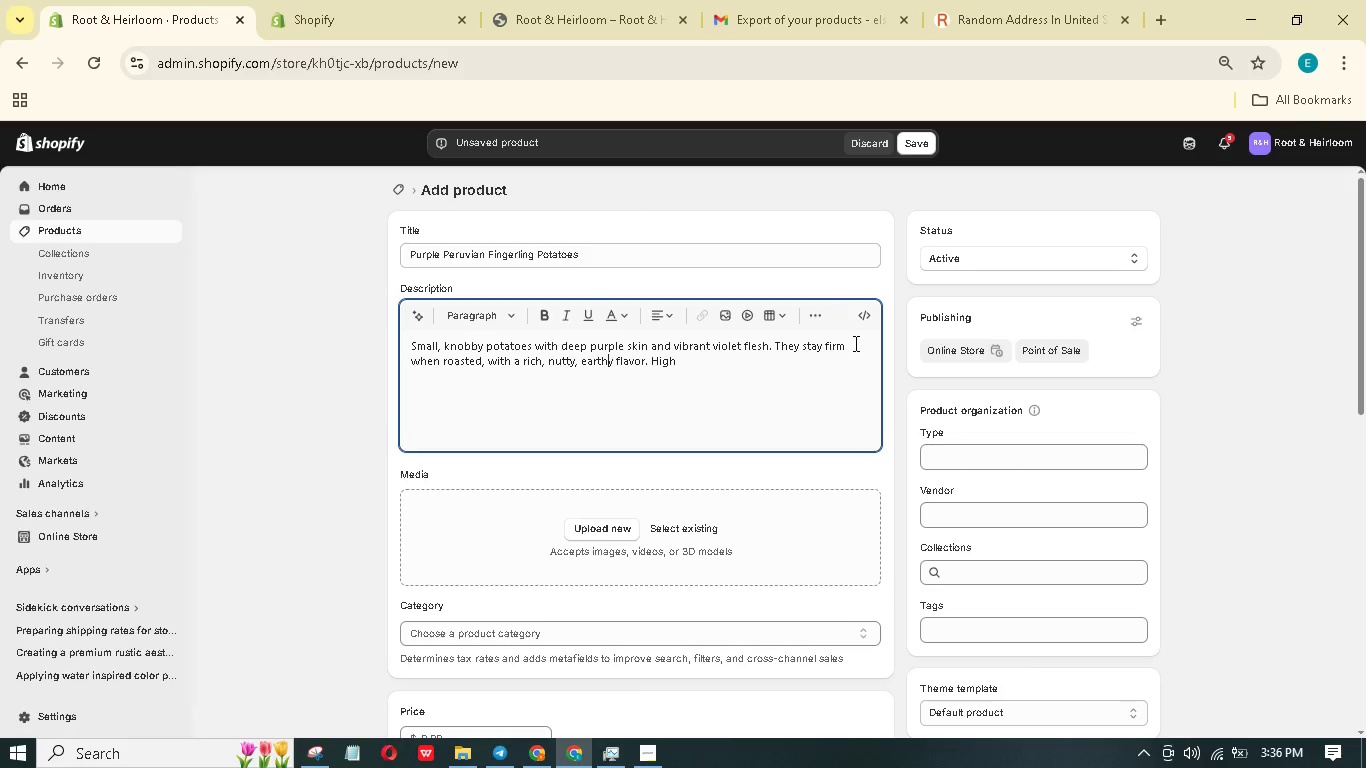 
hold_key(key=ArrowRight, duration=1.19)
 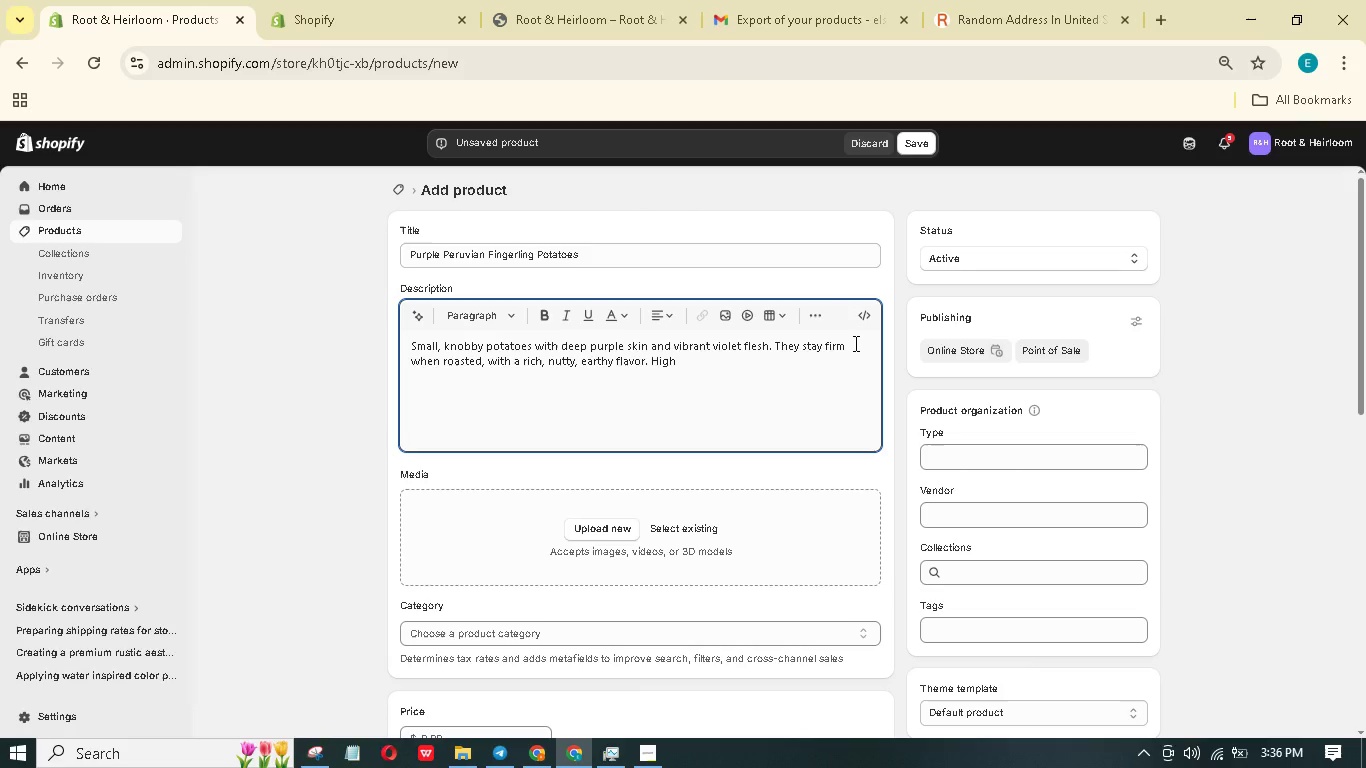 
type( in anthocyanins. )
 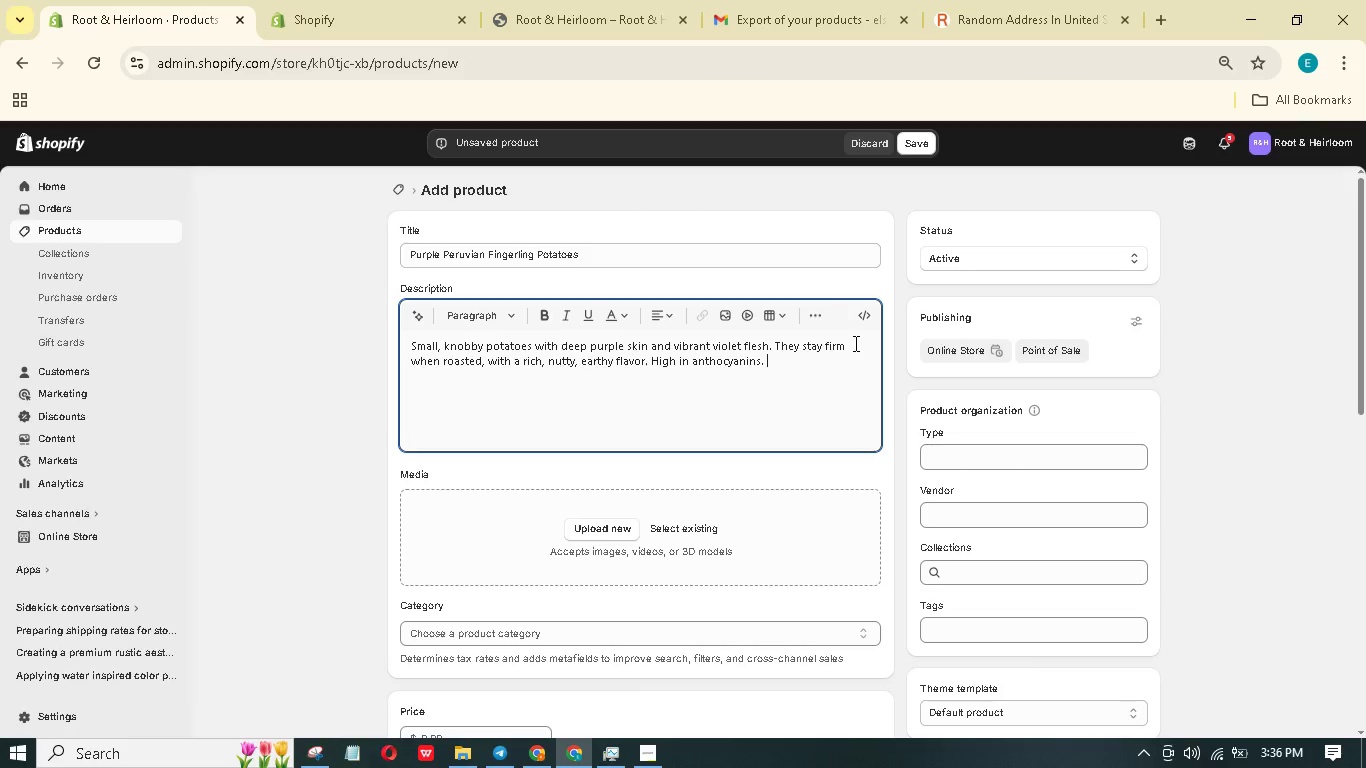 
key(Enter)
 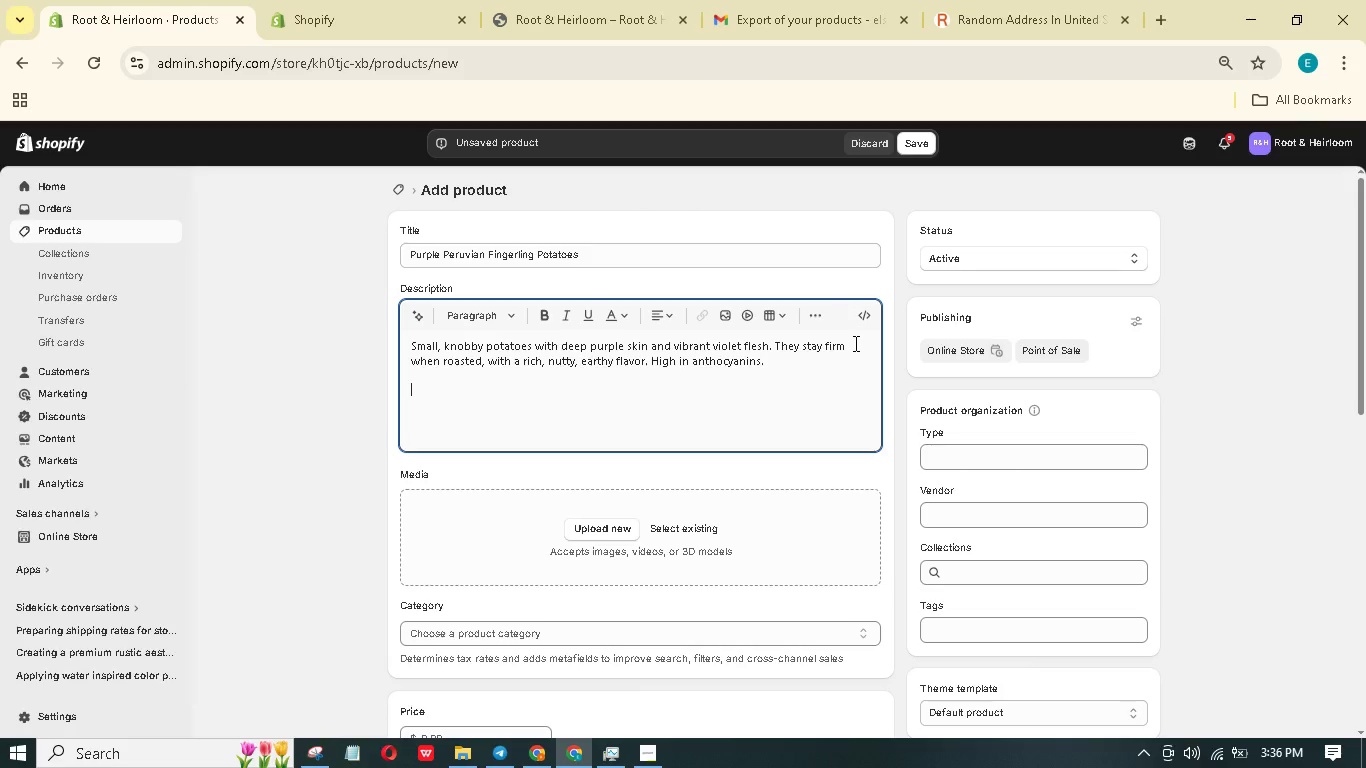 
type(producer Origin;)
 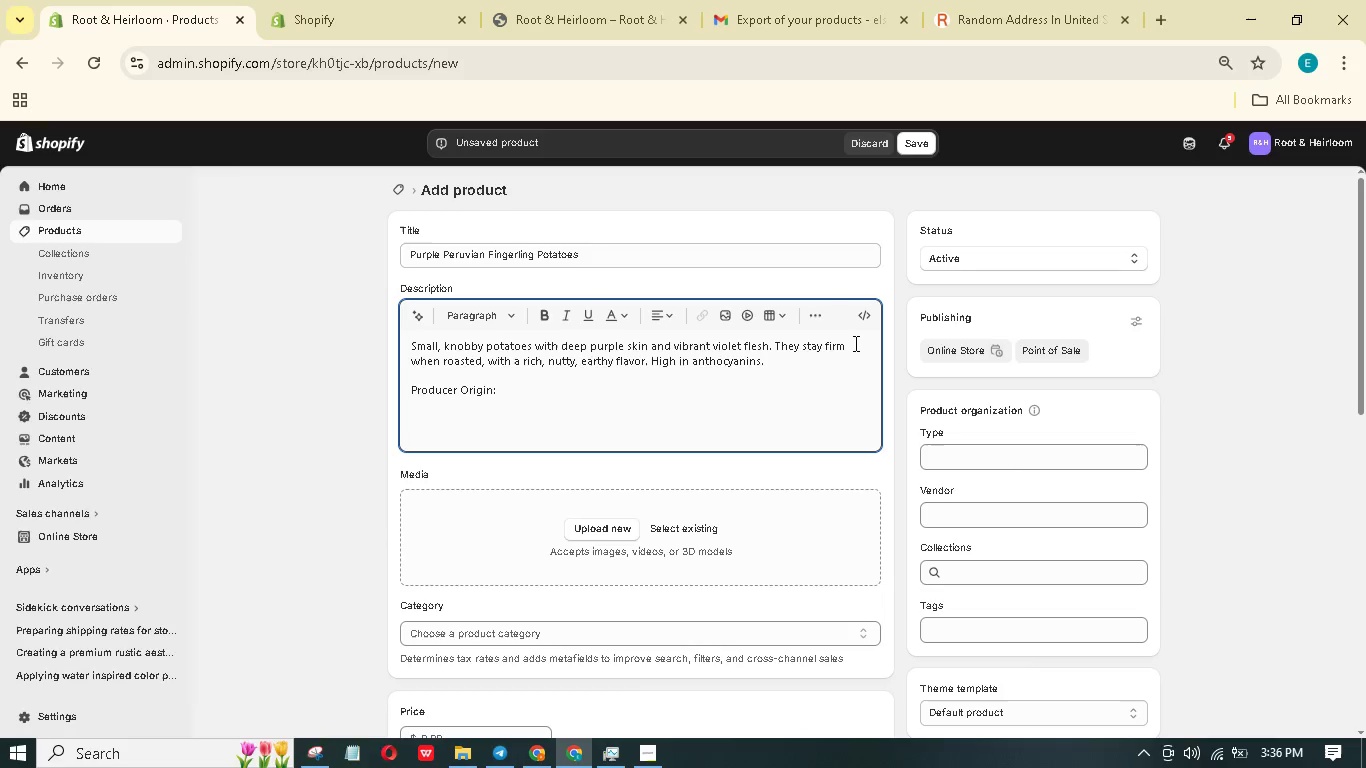 
left_click_drag(start_coordinate=[410, 389], to_coordinate=[490, 392])
 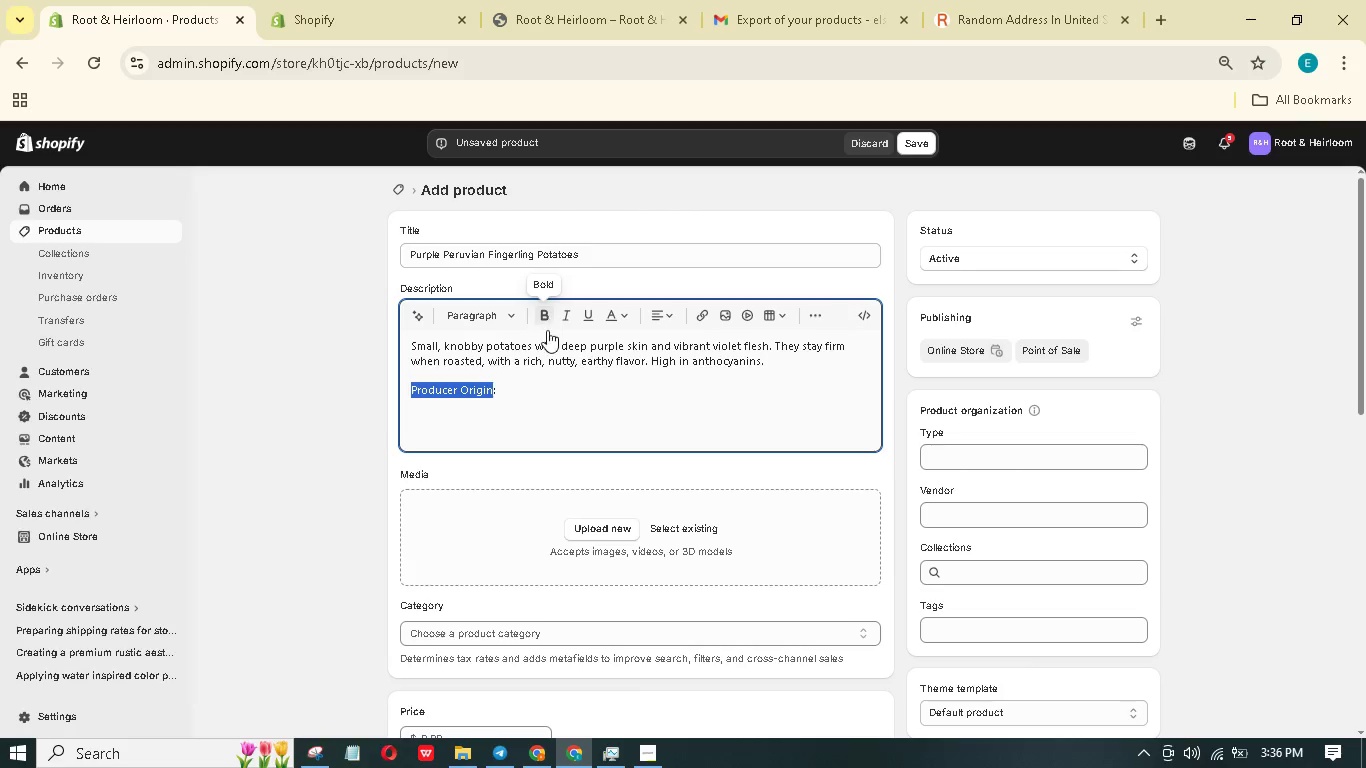 
double_click([542, 391])
 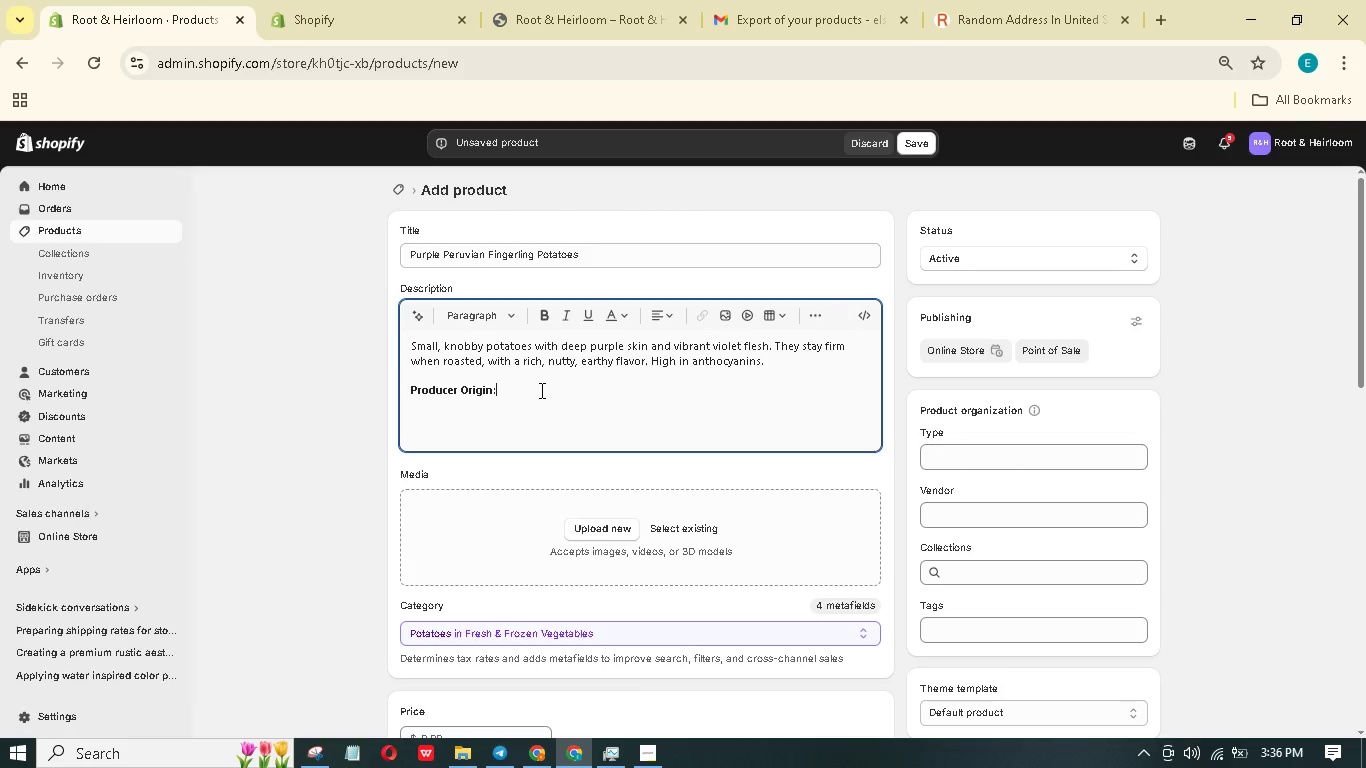 
wait(5.81)
 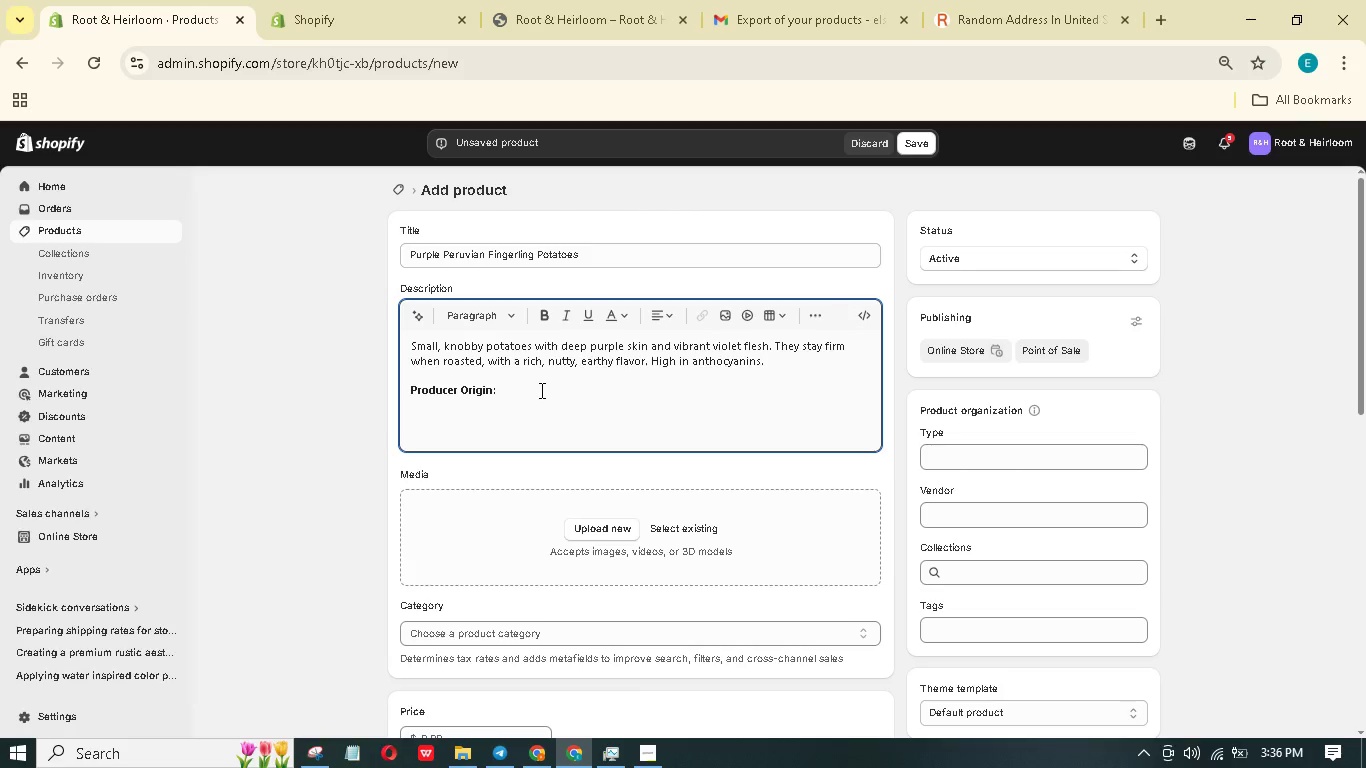 
type( grown by Cascde PTATO project (METhow V)
 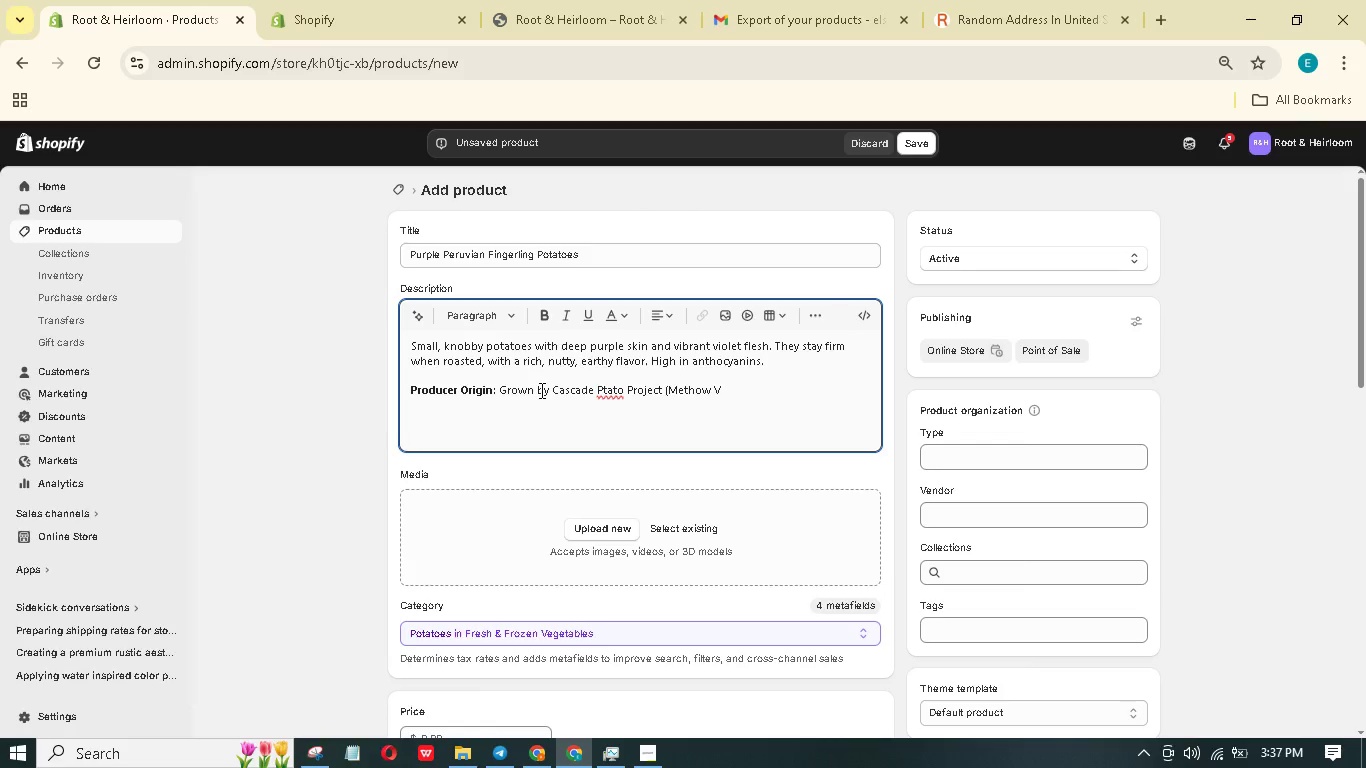 
wait(13.77)
 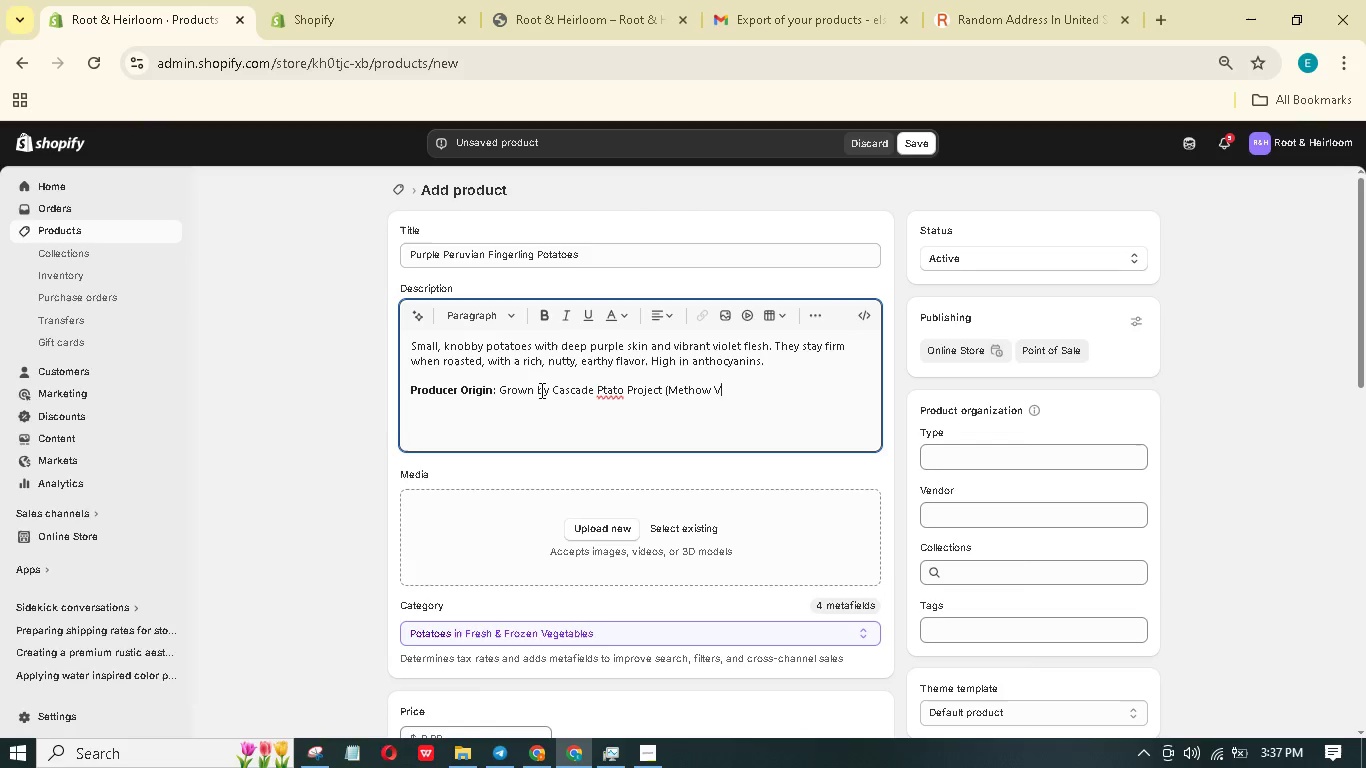 
type(alley, wa))
 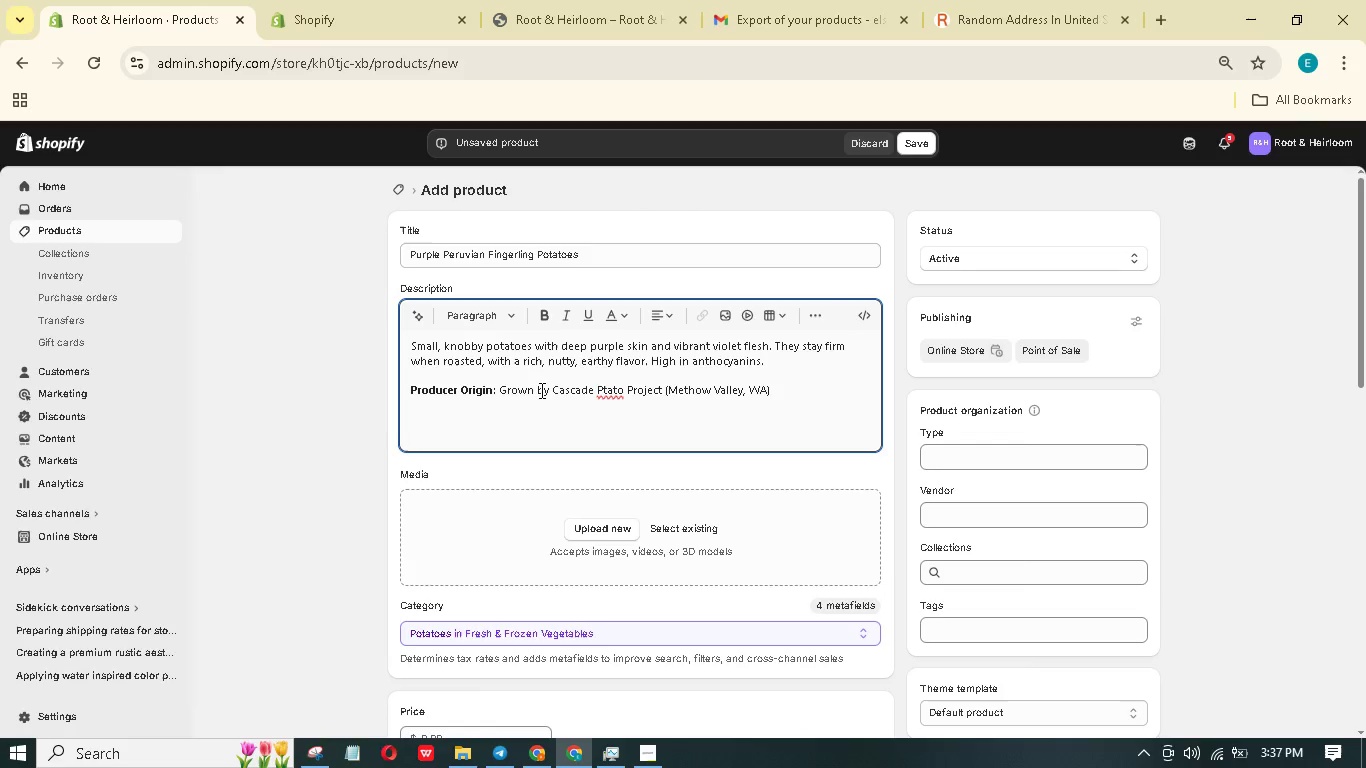 
type(. Seed stock from the andes)
 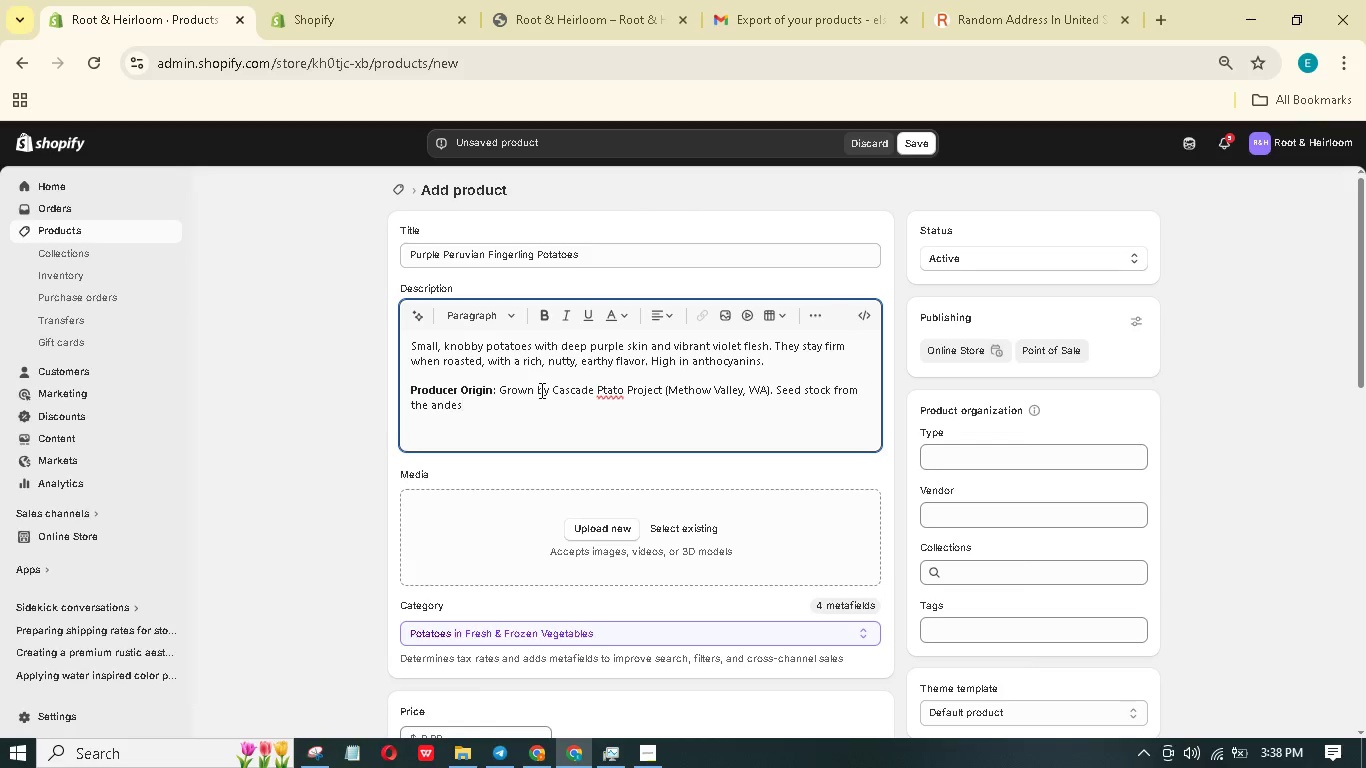 
type( USDA)
 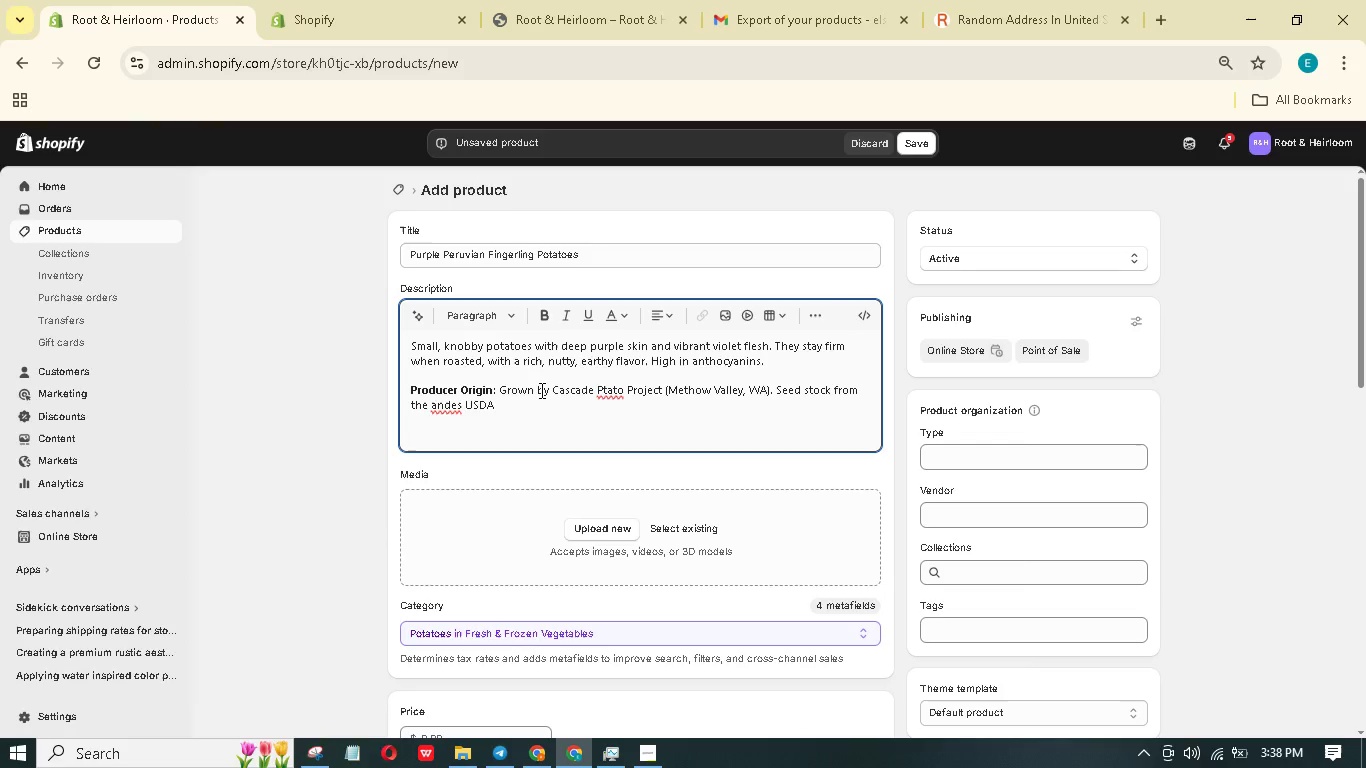 
wait(9.3)
 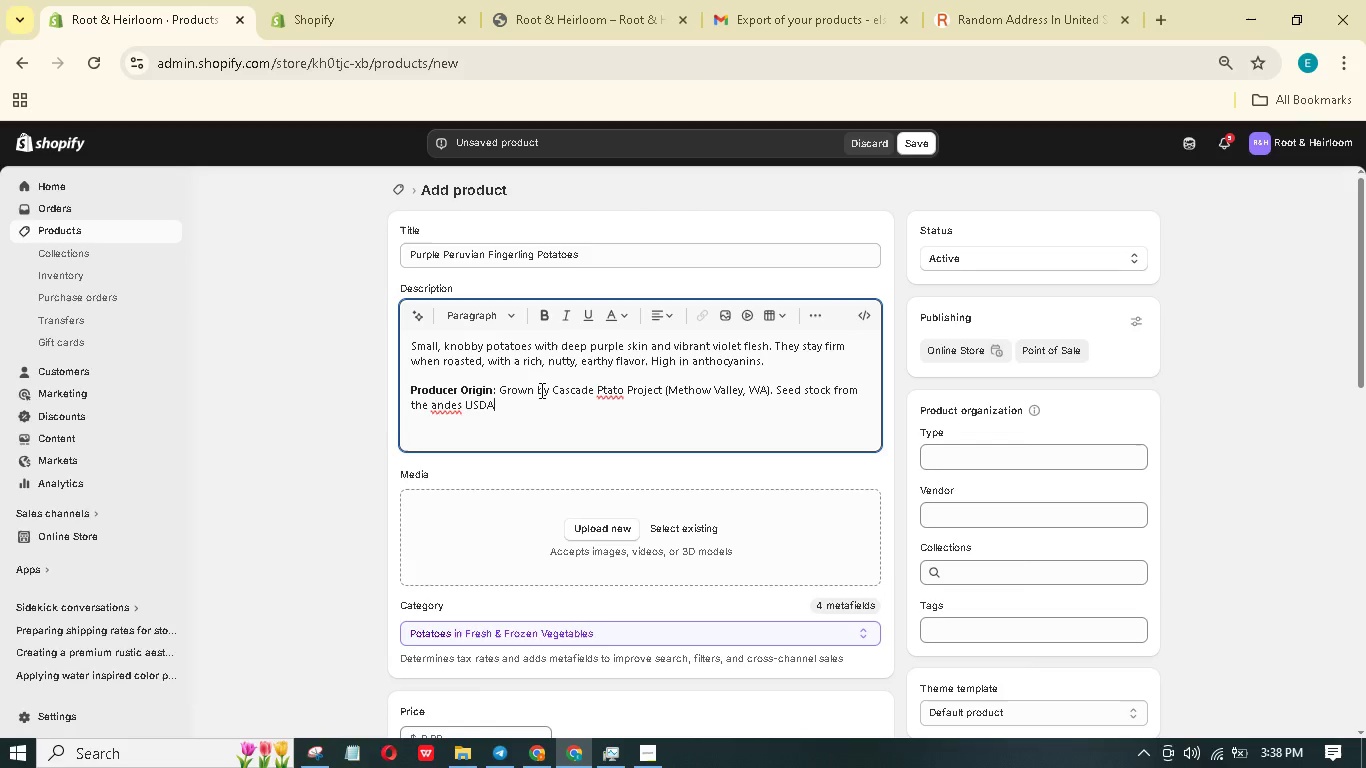 
left_click([438, 408])
 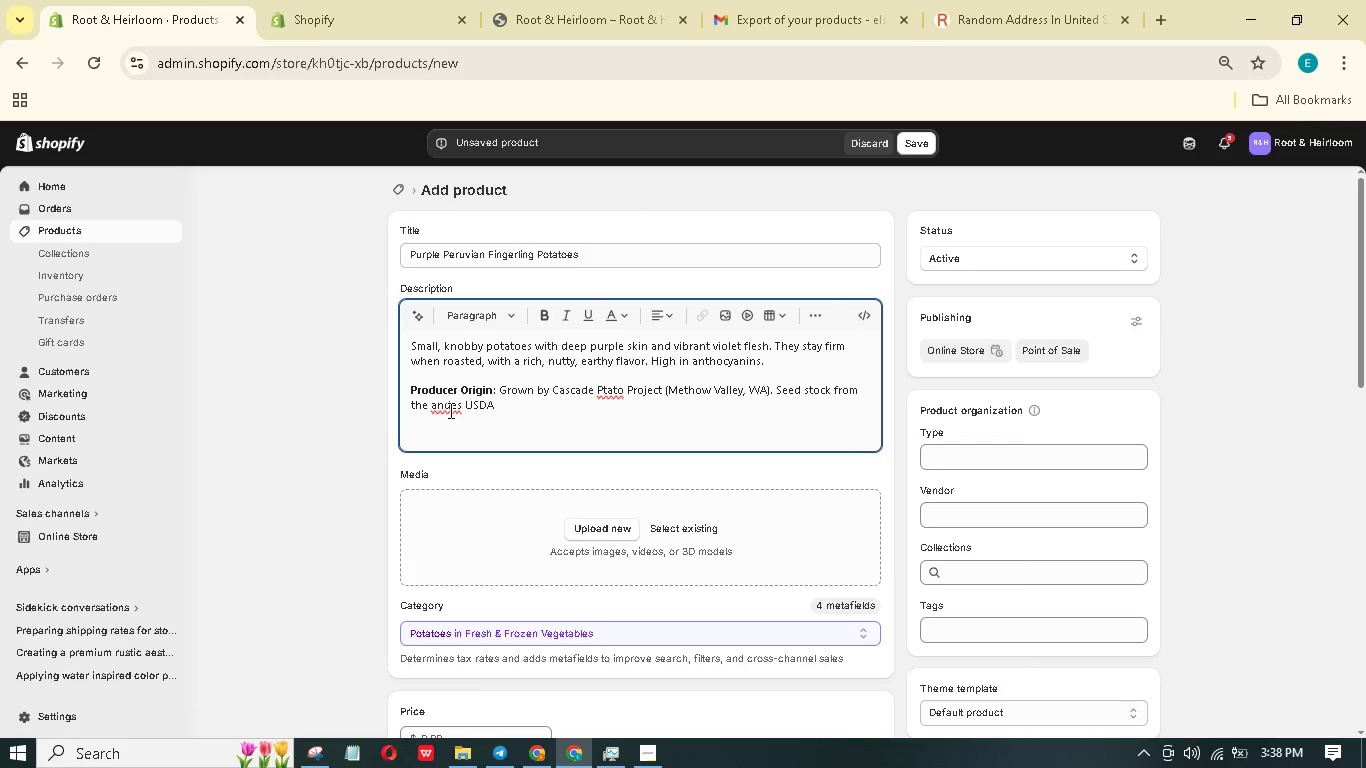 
key(Backspace)
 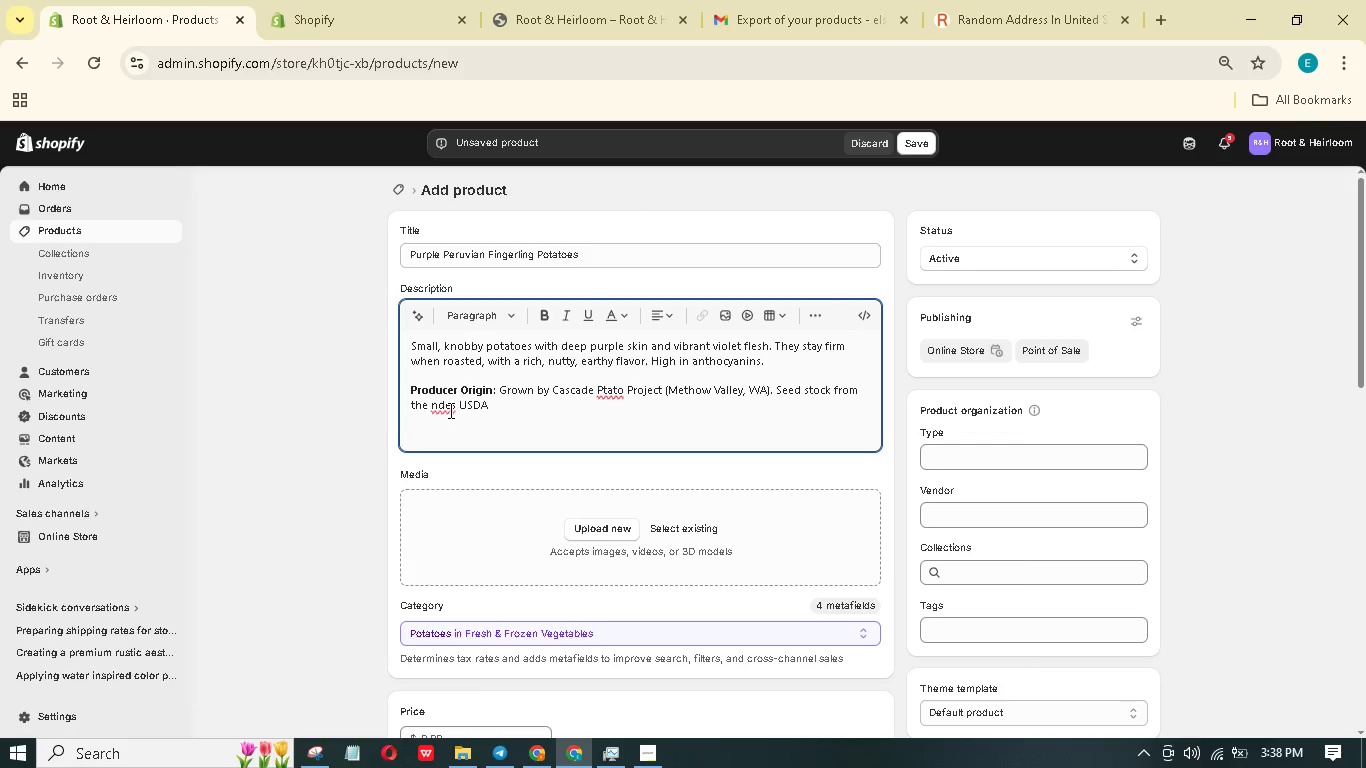 
key(Shift+A)
 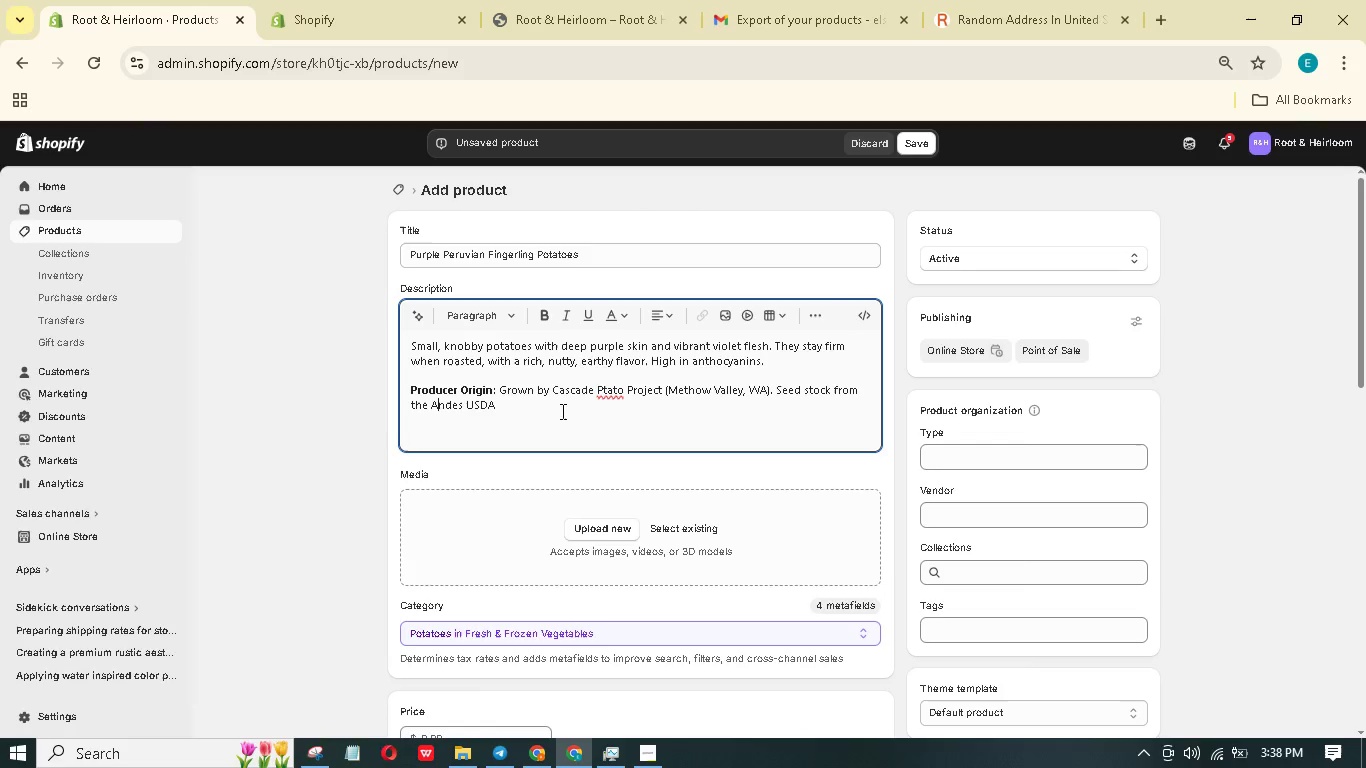 
left_click([600, 419])
 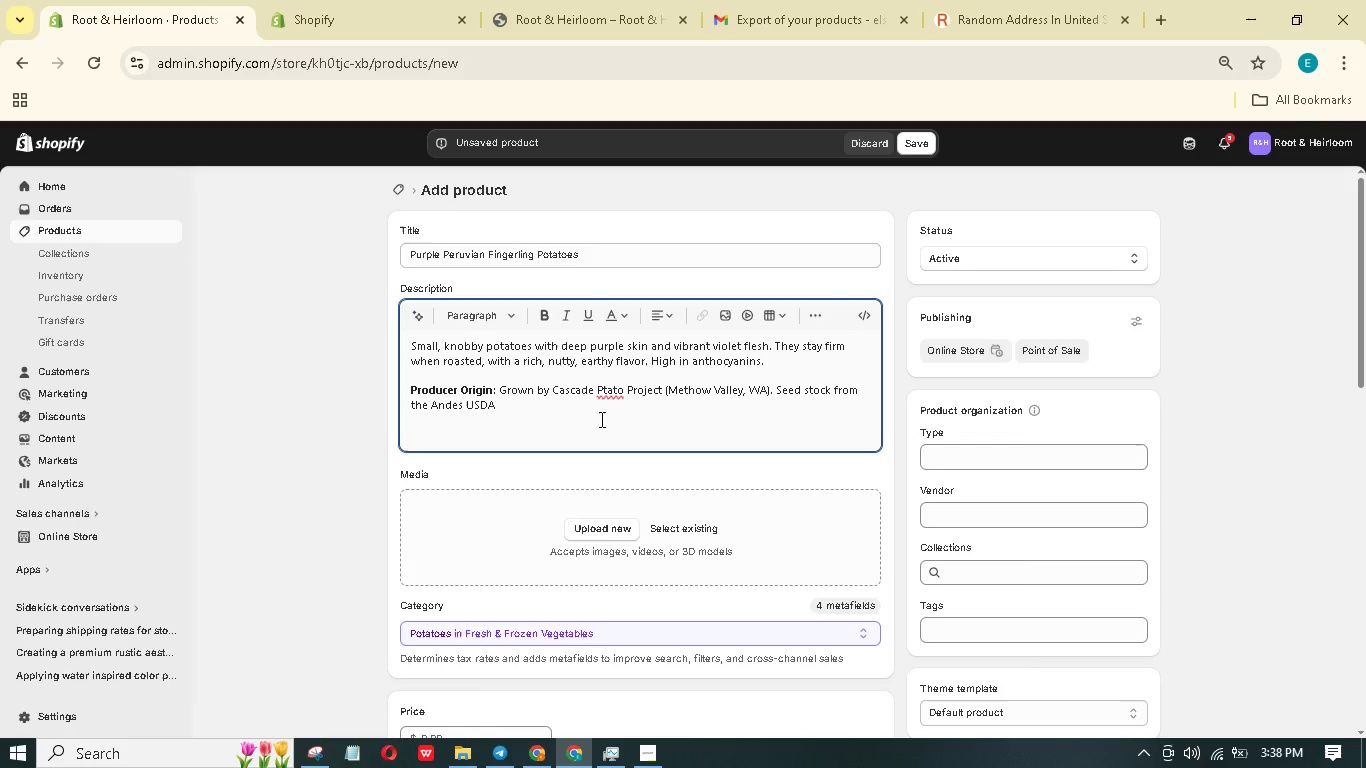 
type( germplsm bank. Certified naturally grown (no synthetic peticides).)
 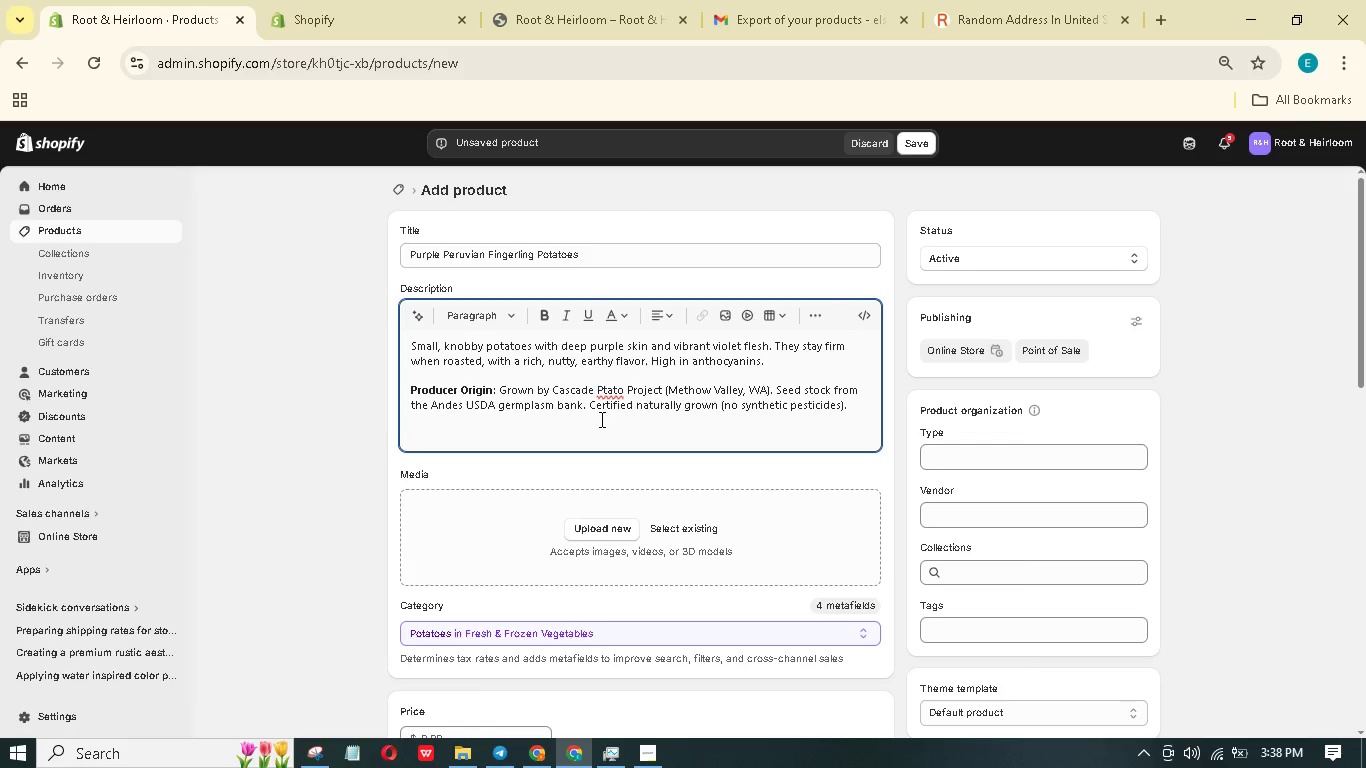 
wait(7.77)
 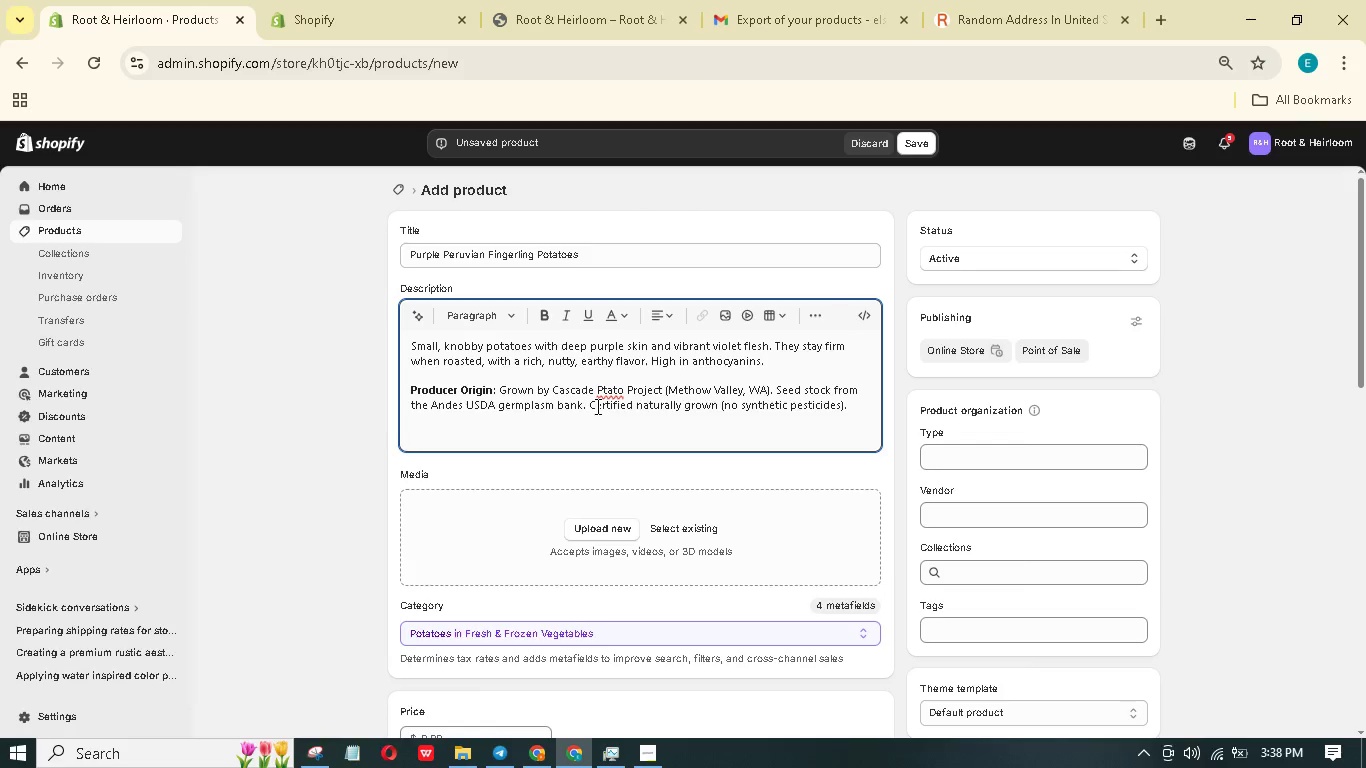 
left_click([599, 392])
 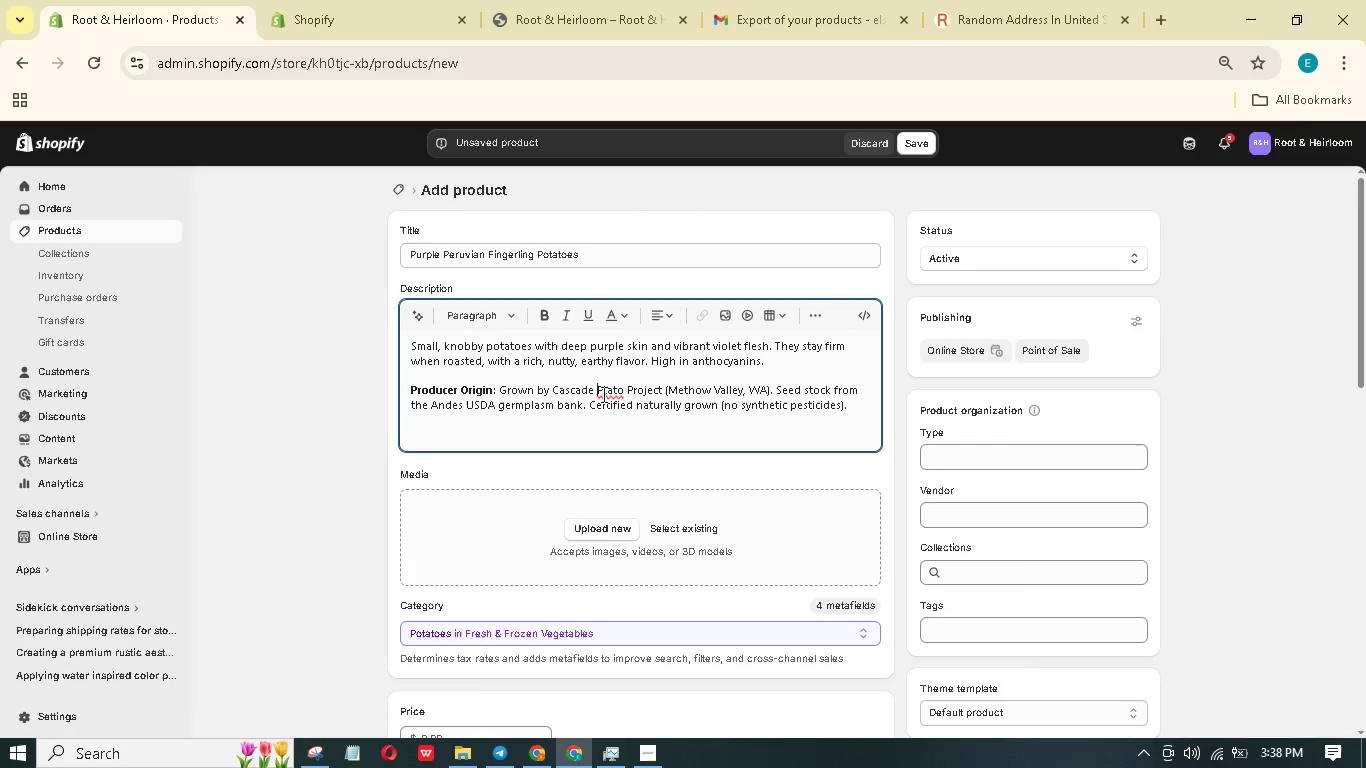 
left_click([602, 391])
 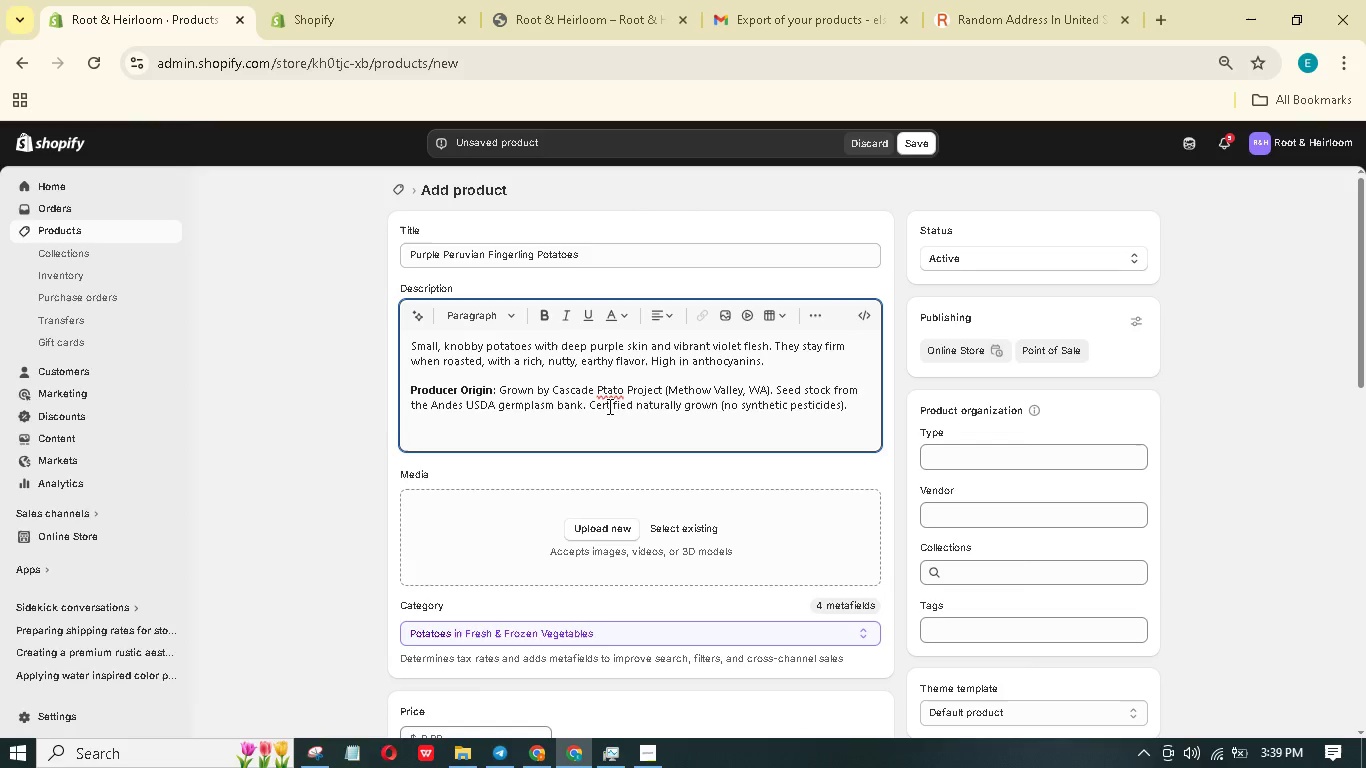 
key(O)
 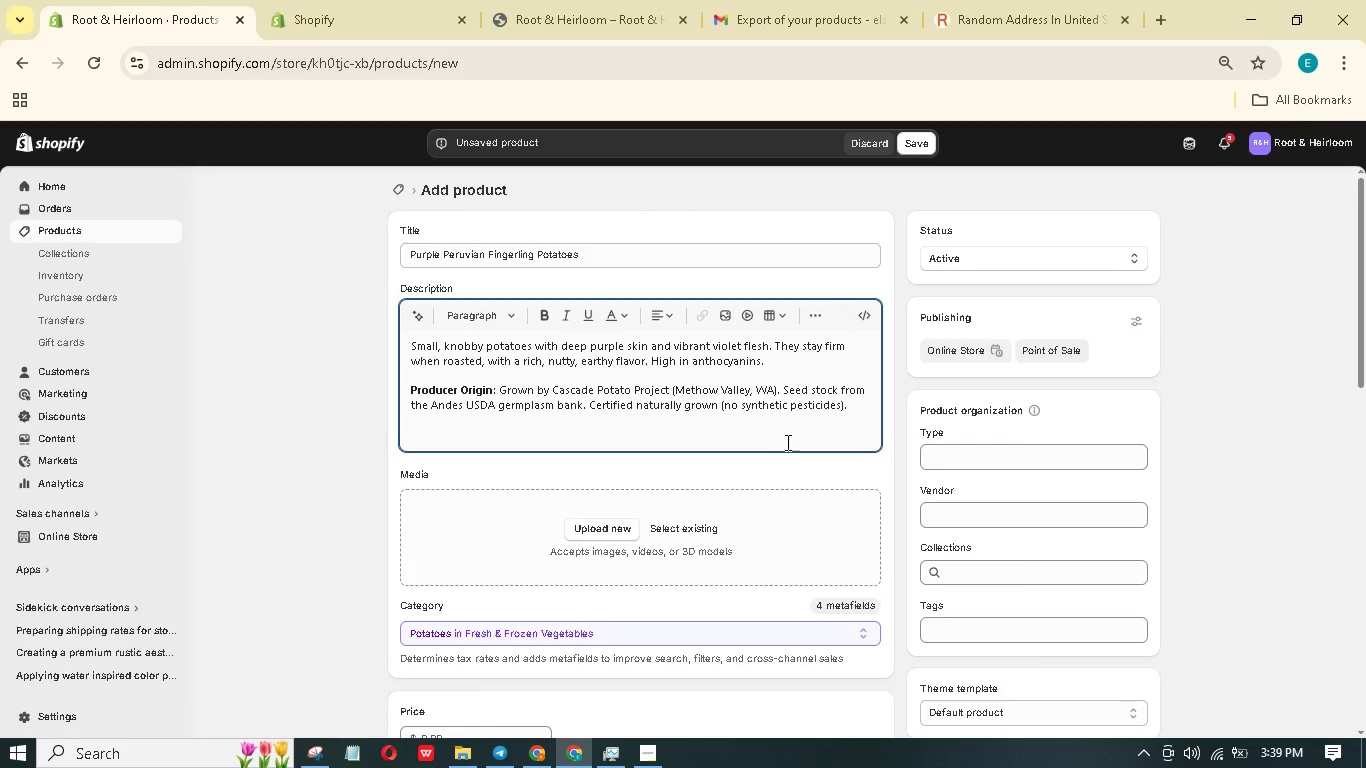 
mouse_move([589, 519])
 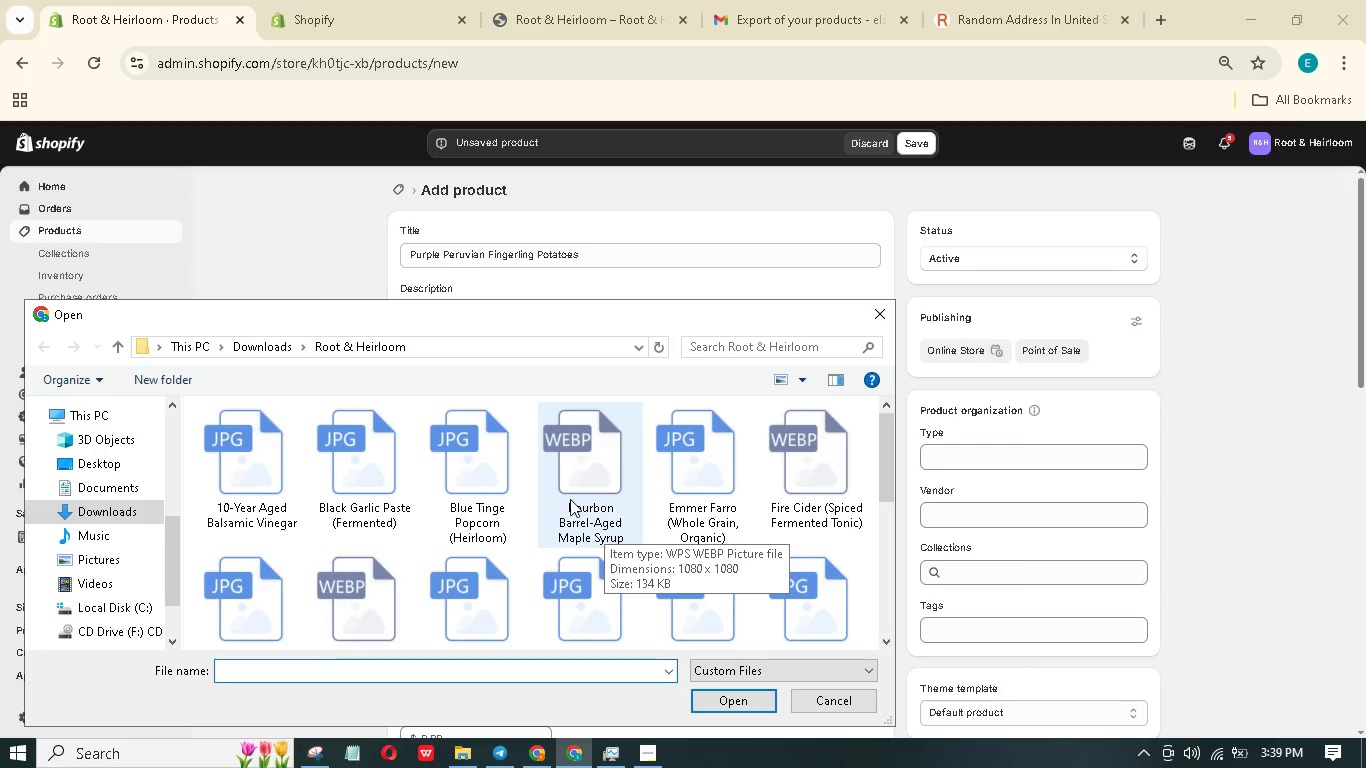 
left_click([570, 499])
 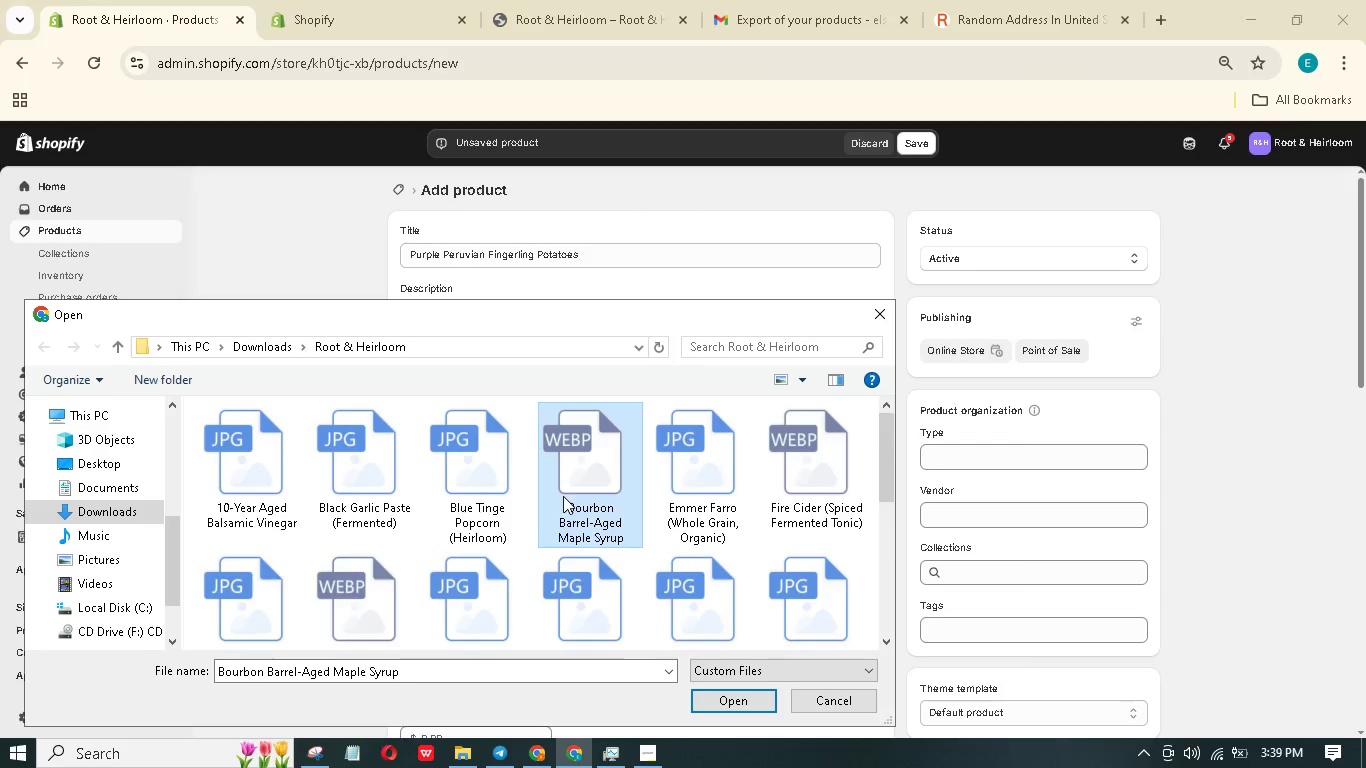 
key(P)
 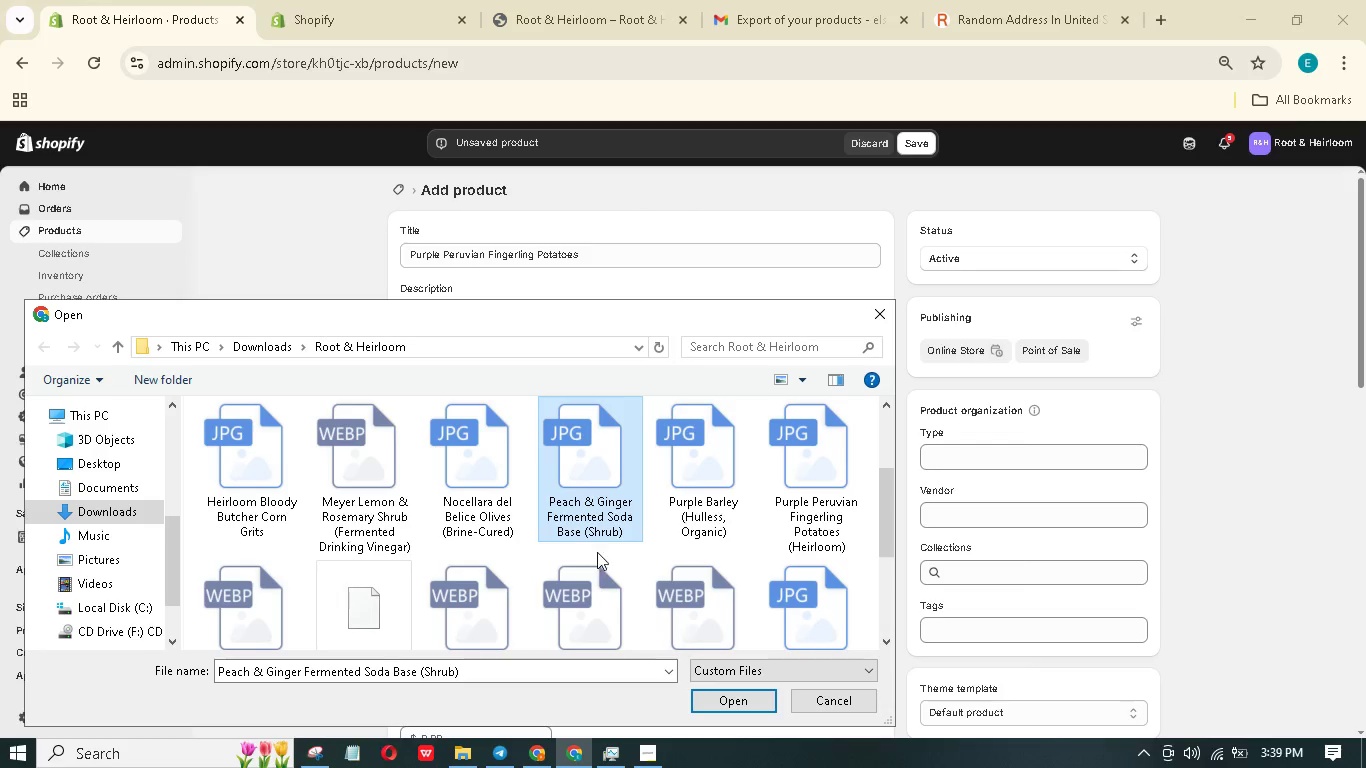 
type(pp)
 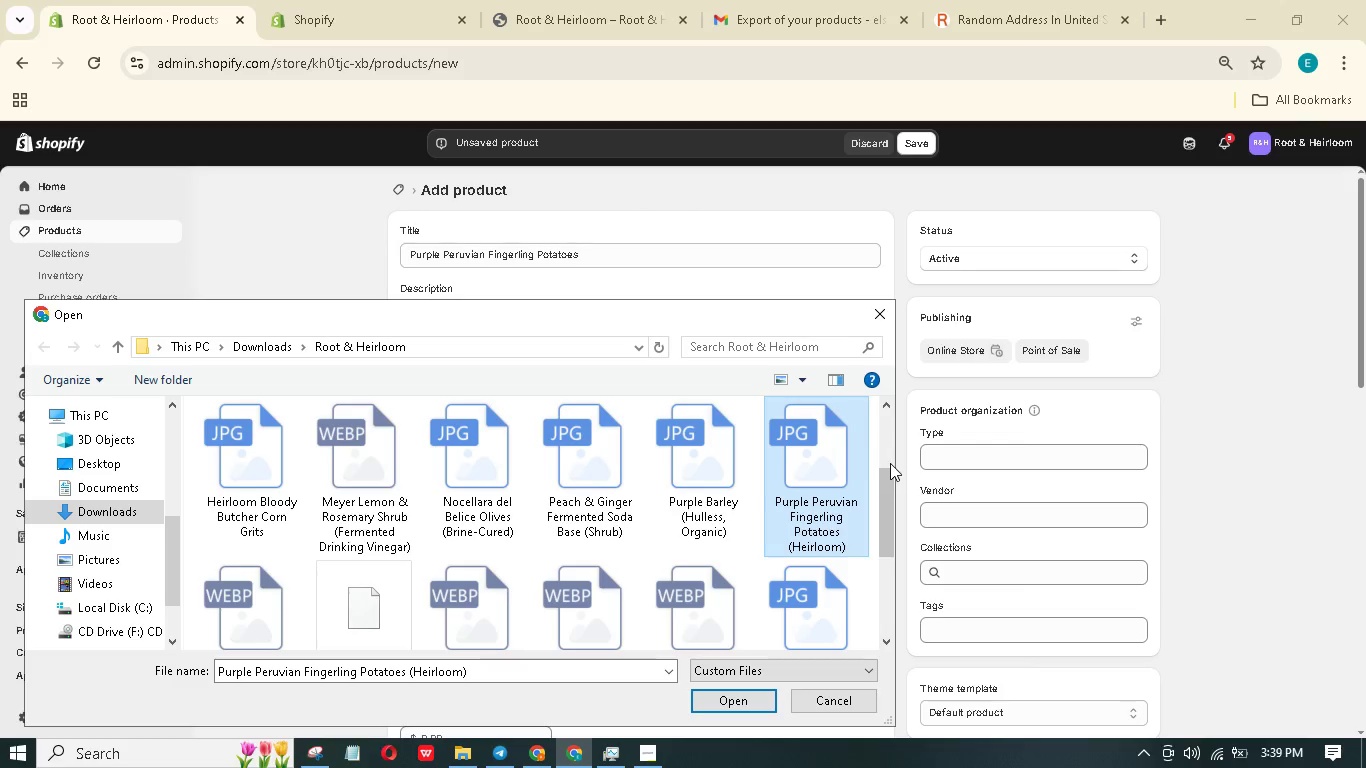 
left_click([813, 458])
 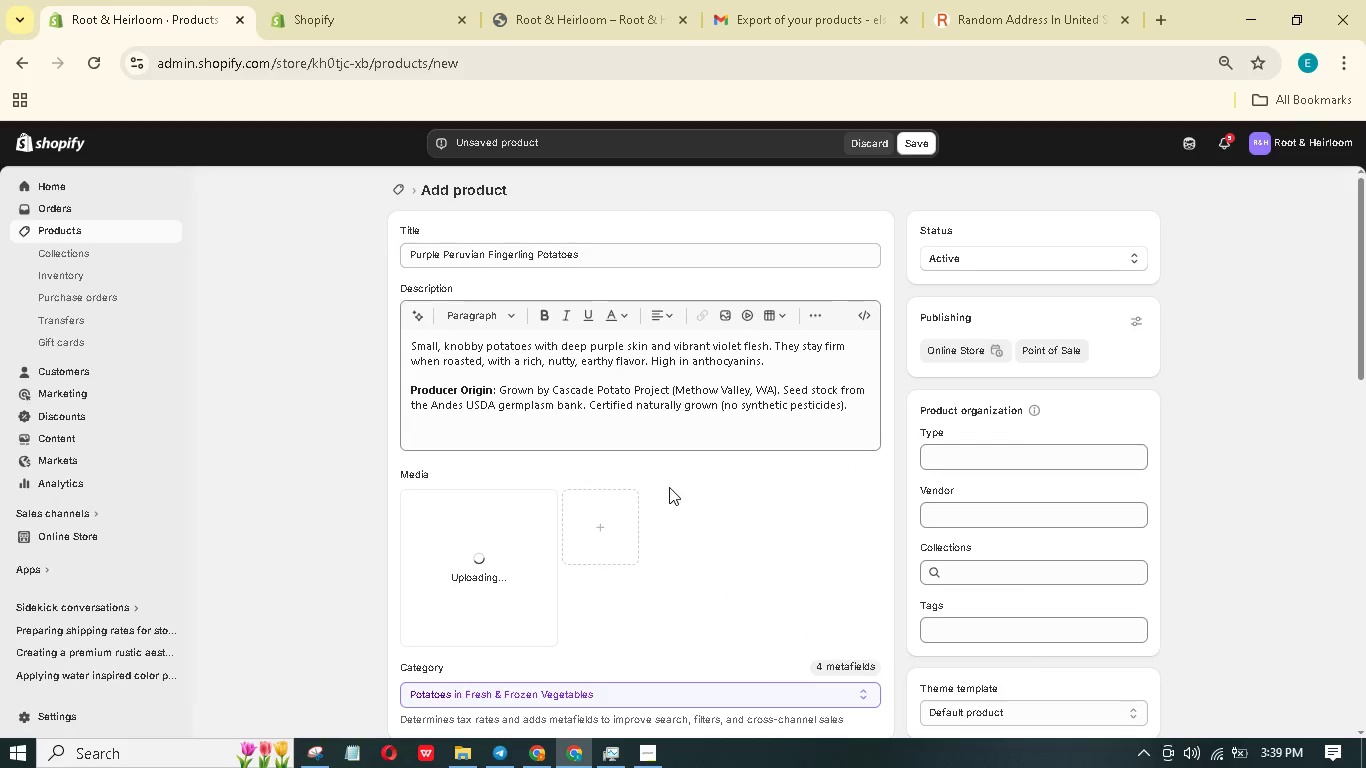 
scroll: coordinate [709, 503], scroll_direction: down, amount: 2.0
 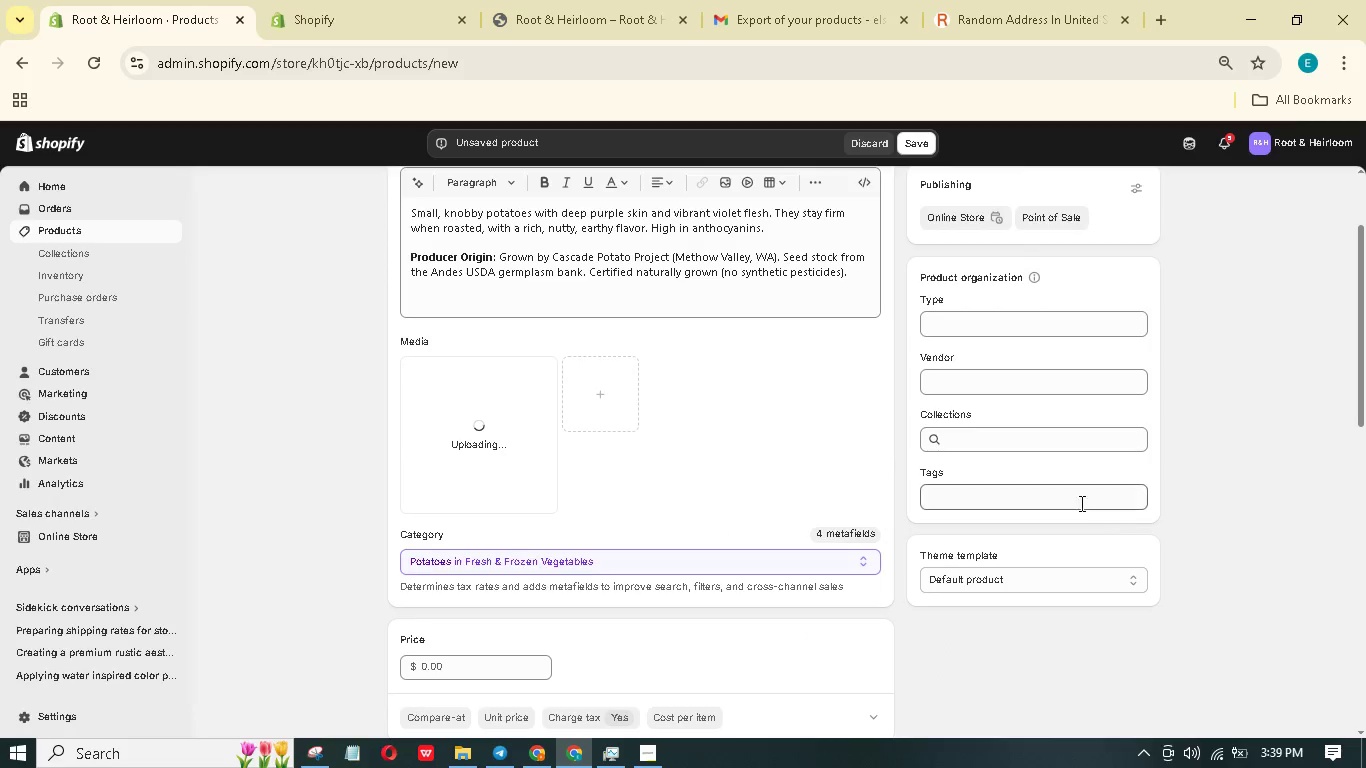 
left_click([1074, 499])
 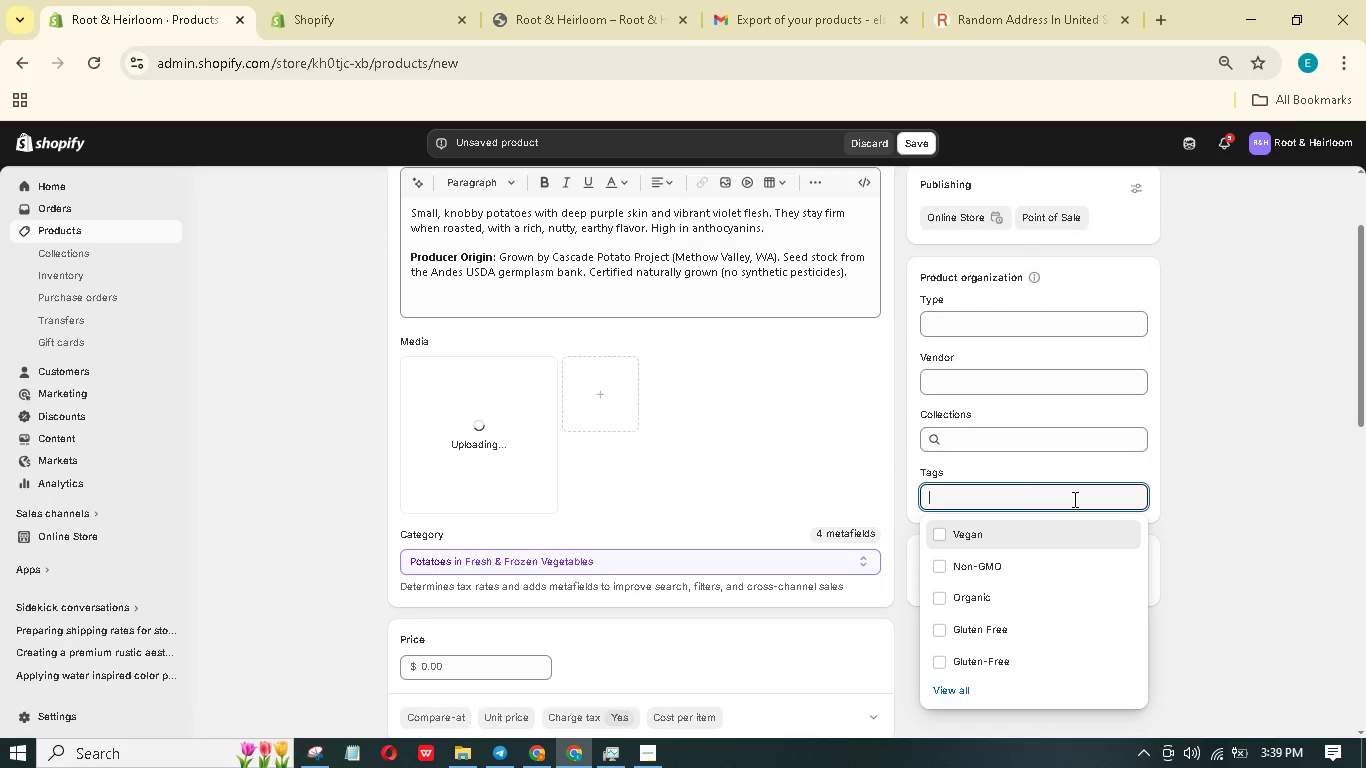 
type(pacific NORthwest ()
 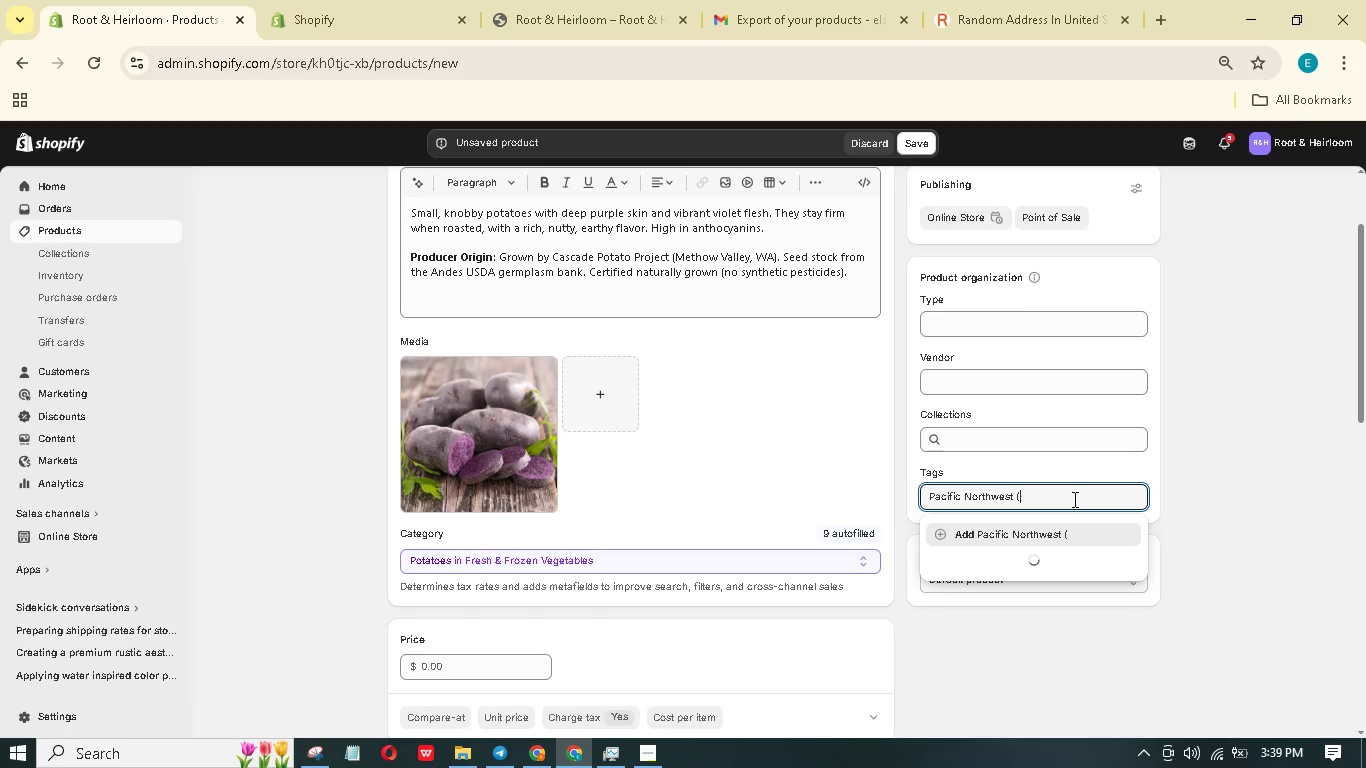 
type(Washington))
 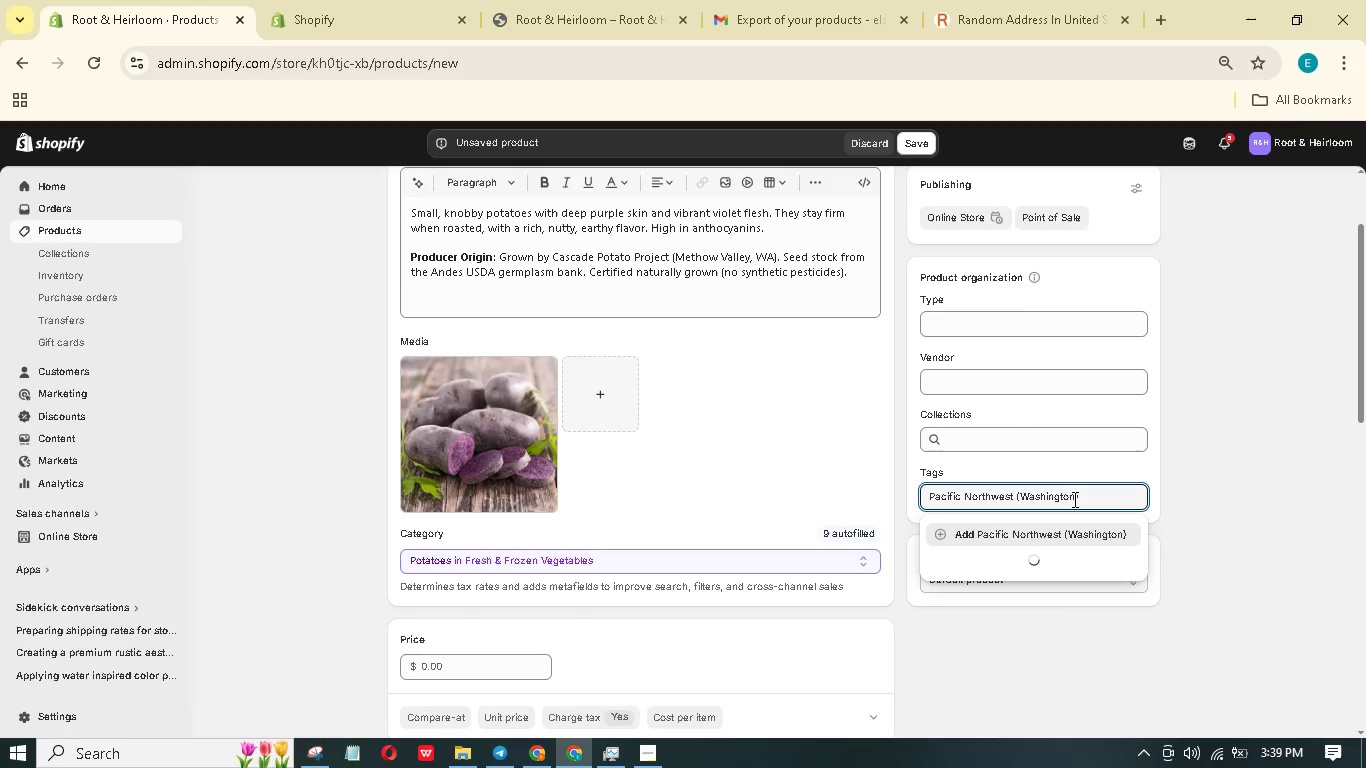 
key(Shift+Enter)
 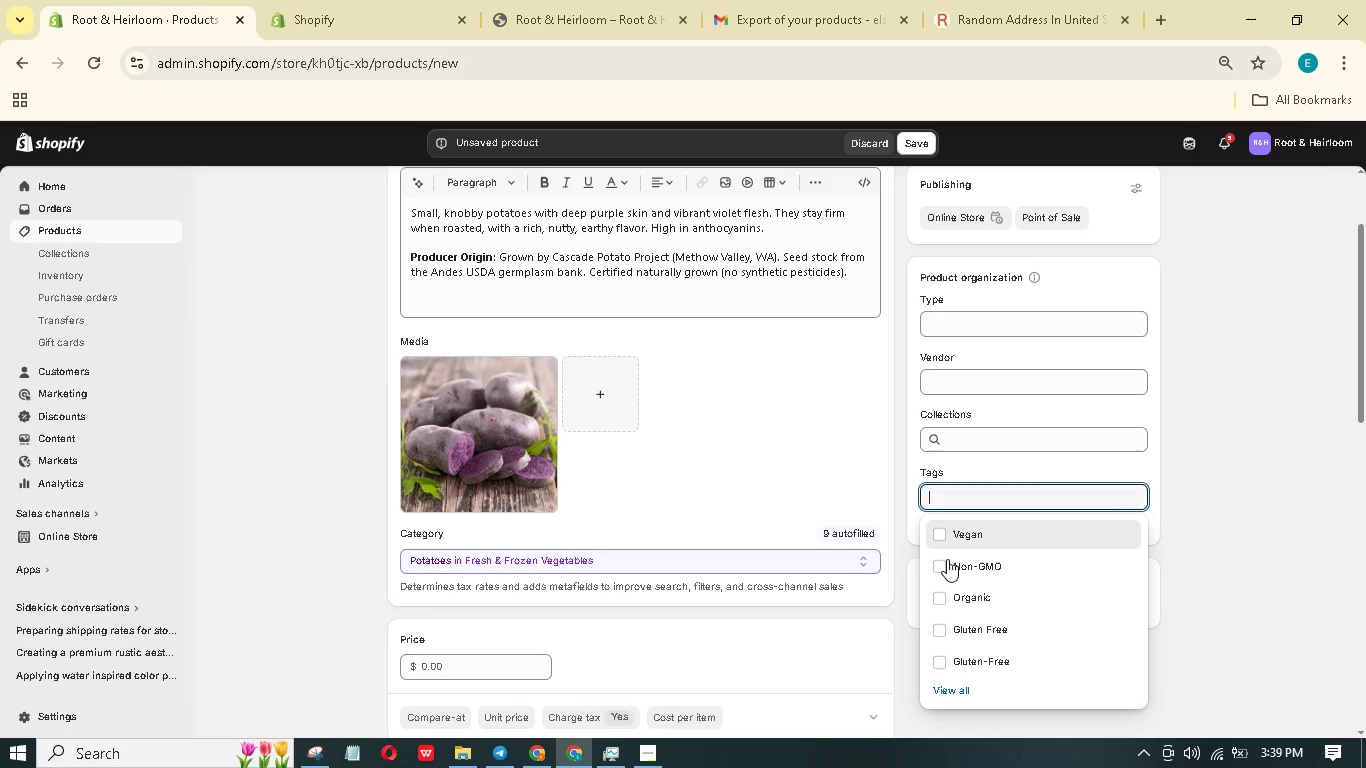 
wait(8.86)
 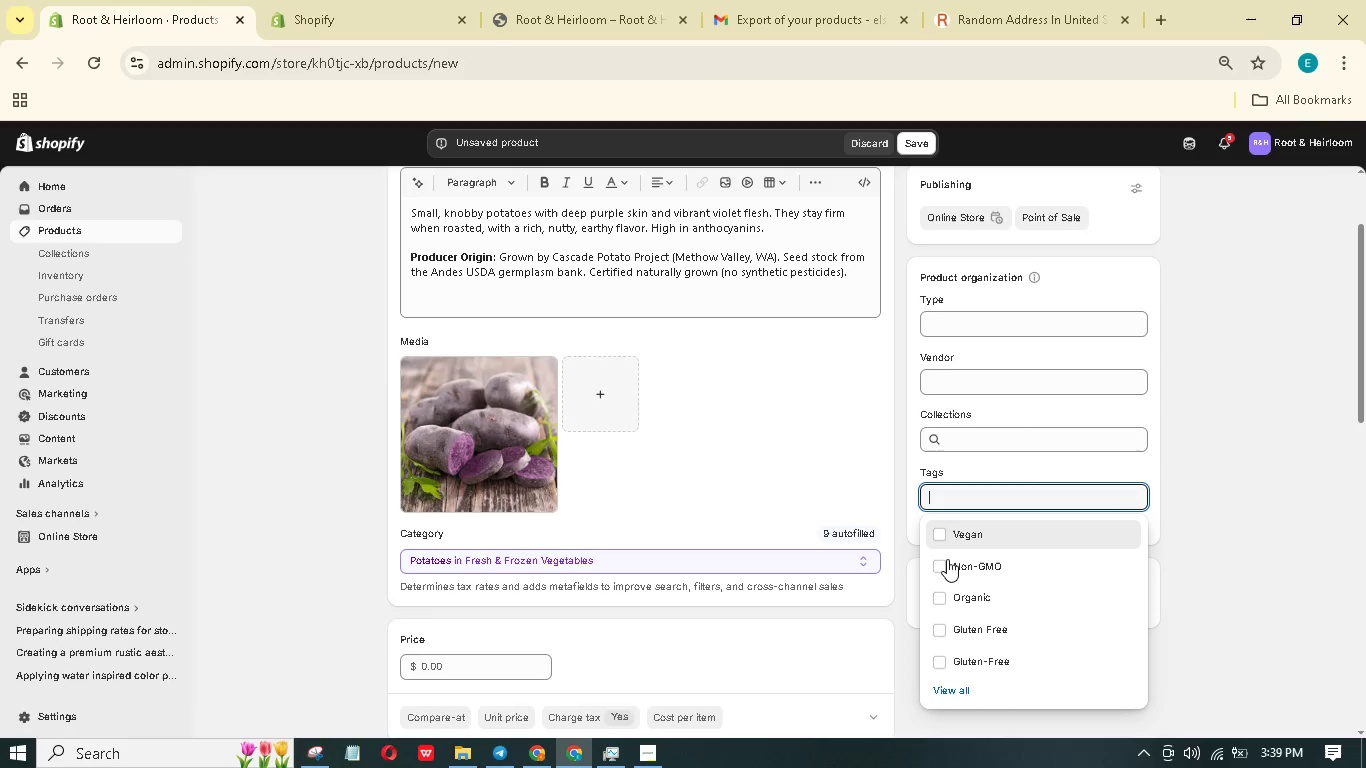 
double_click([944, 630])
 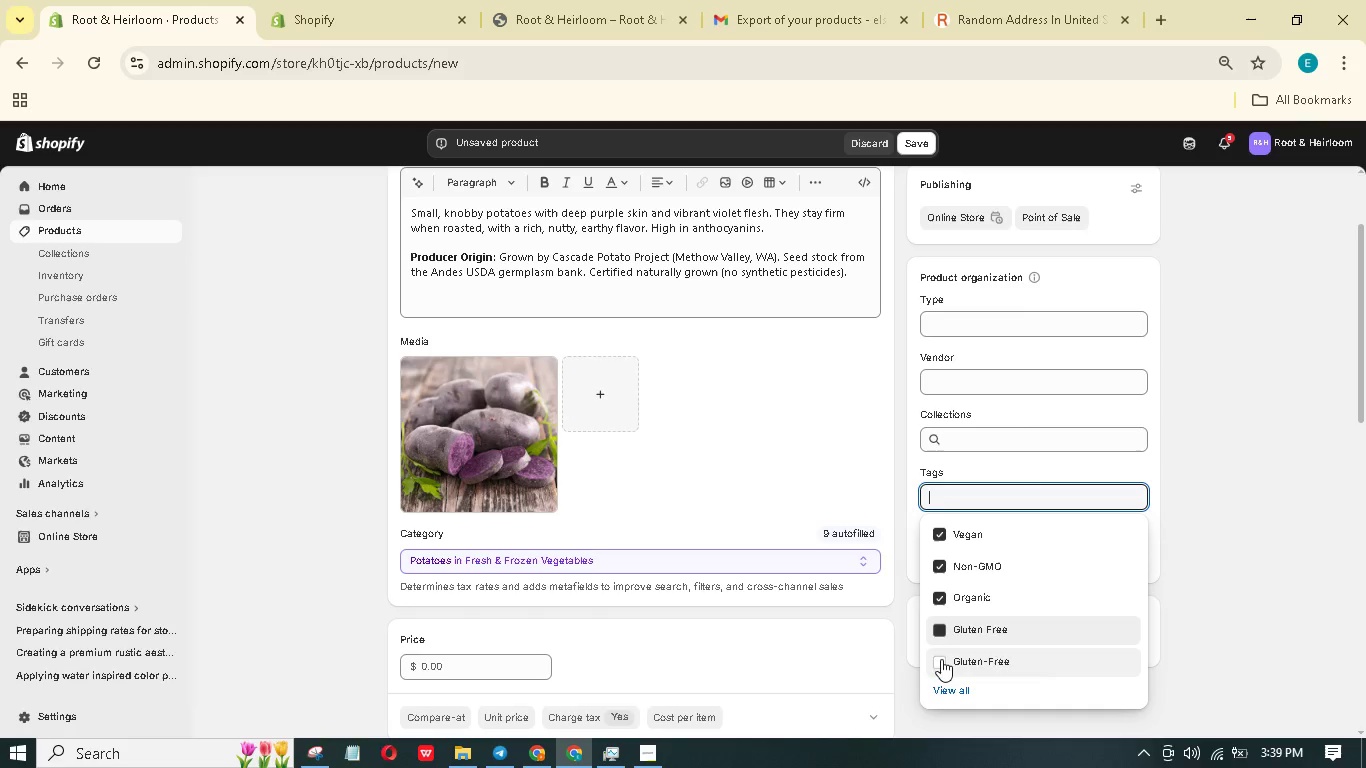 
triple_click([941, 659])
 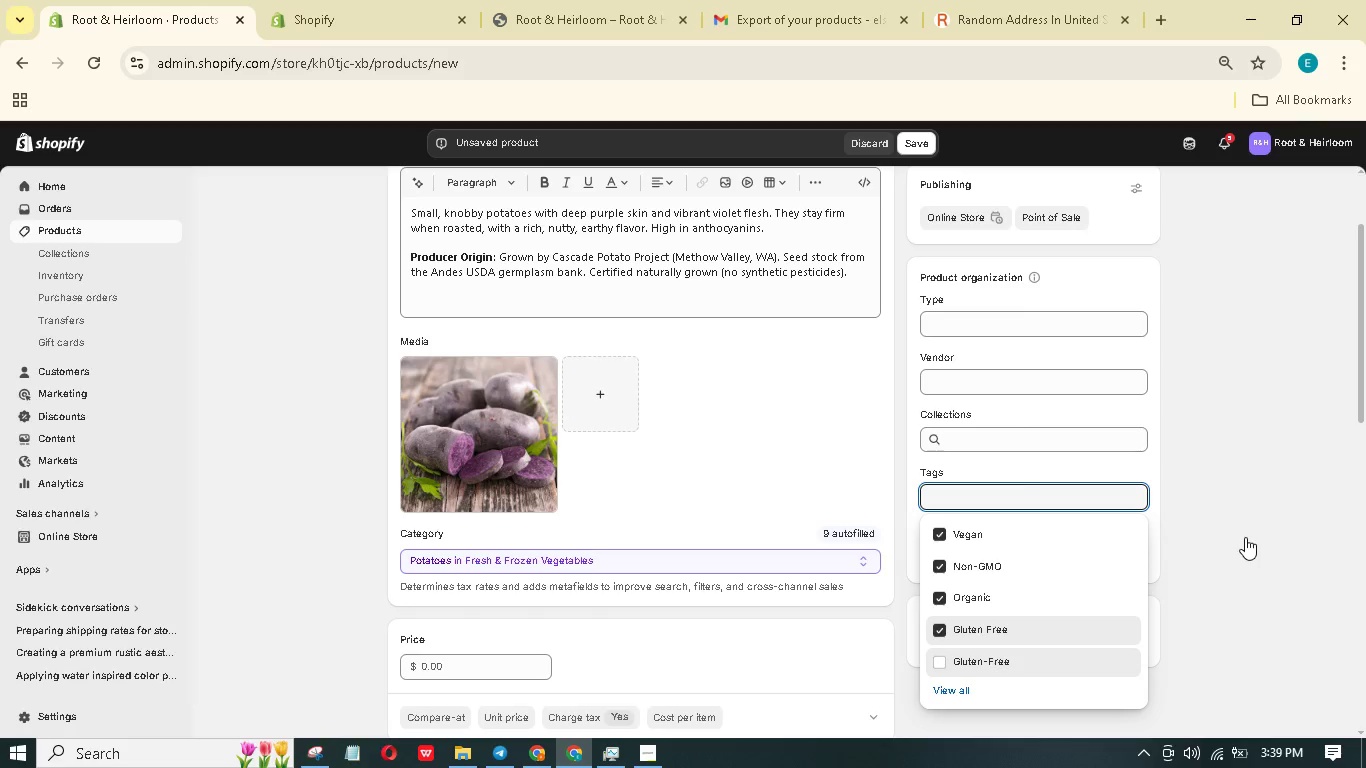 
left_click([1245, 537])
 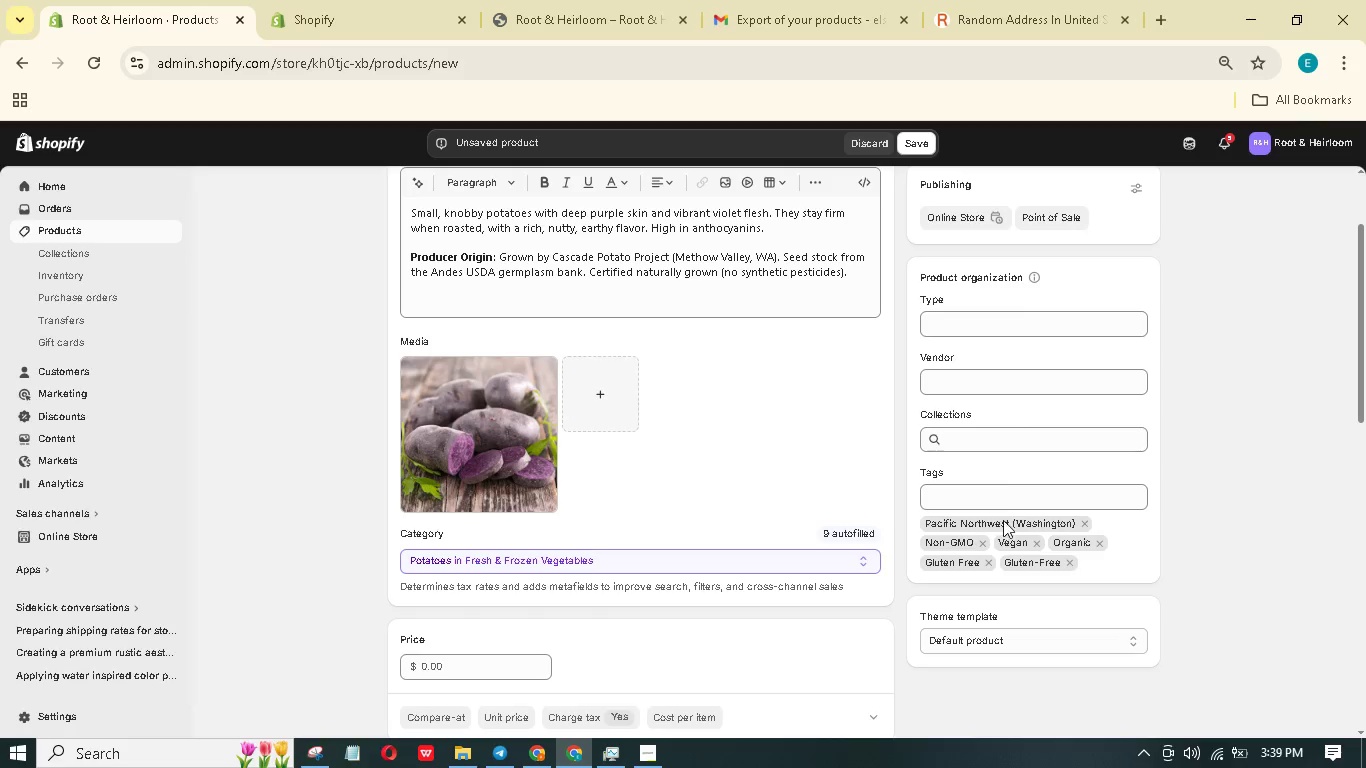 
left_click([1006, 491])
 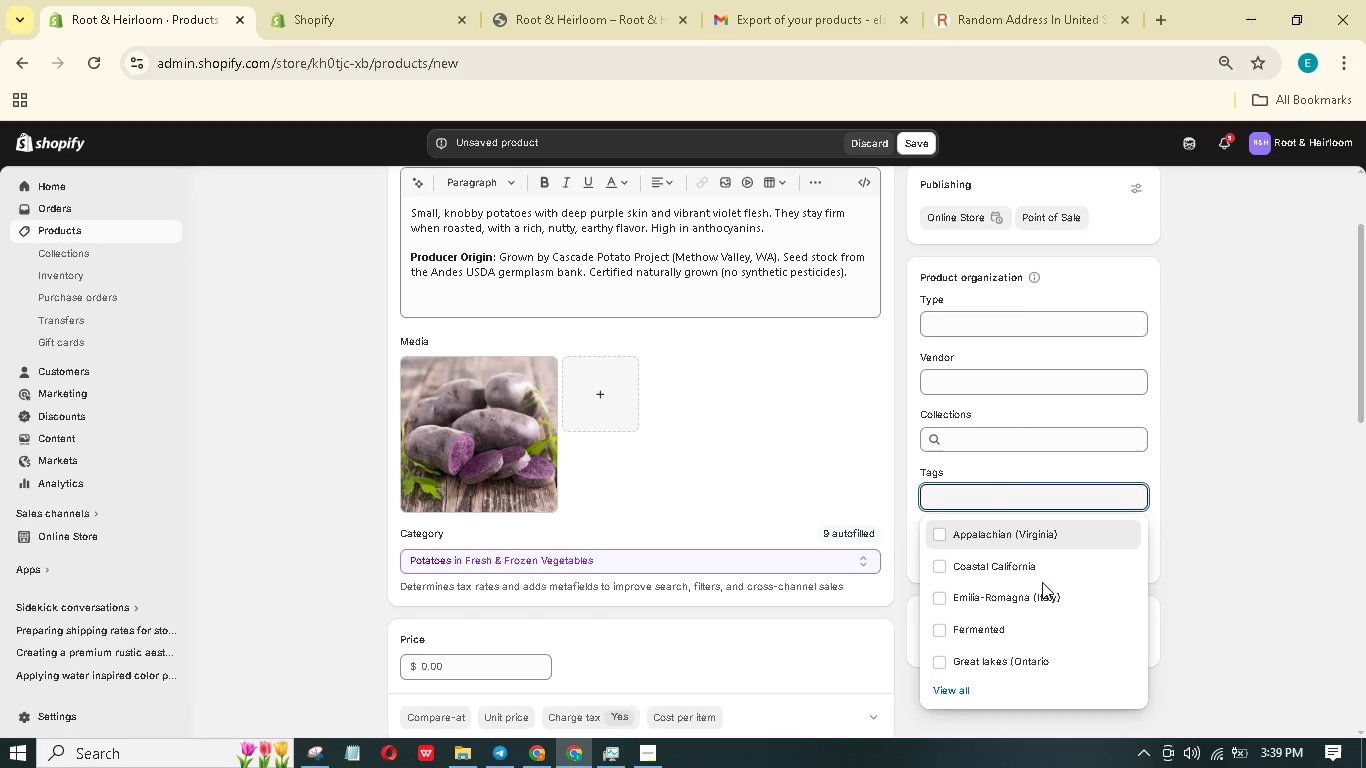 
key(G)
 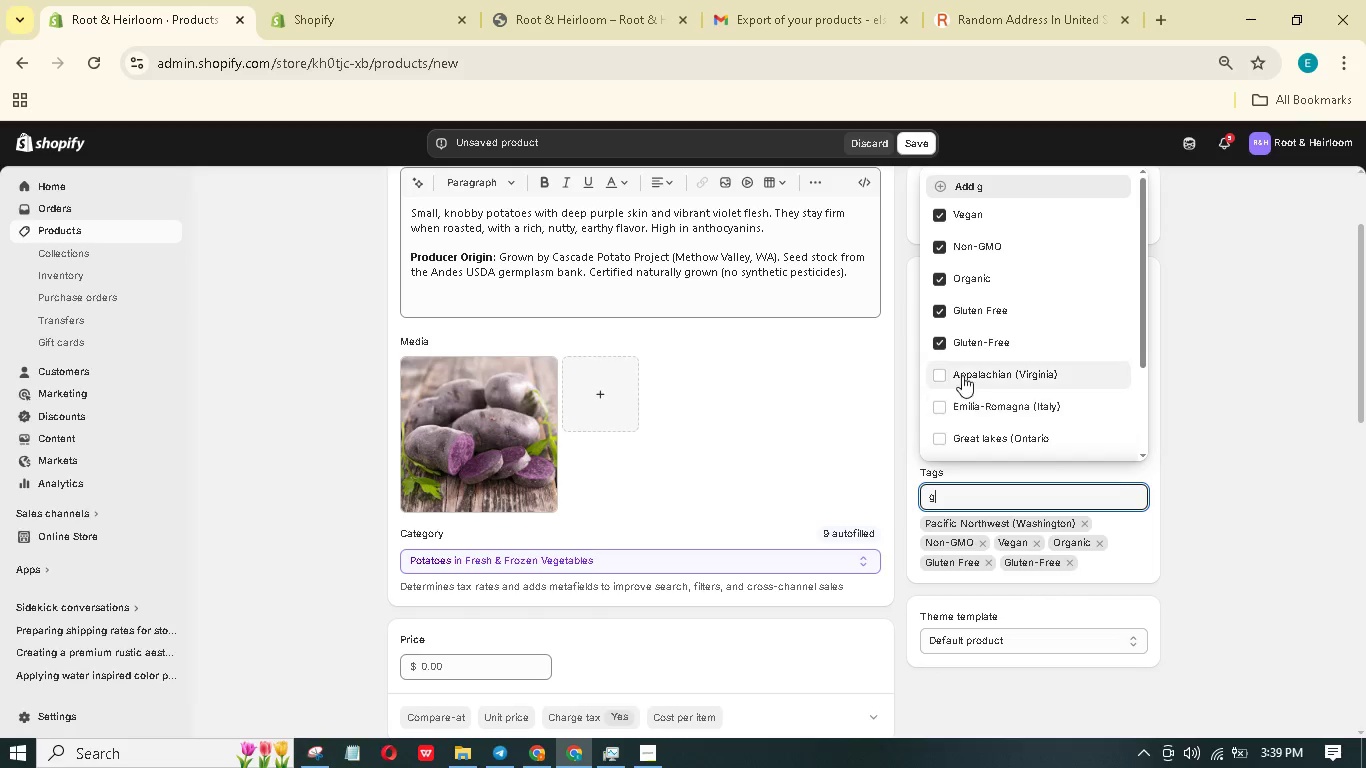 
left_click([1276, 299])
 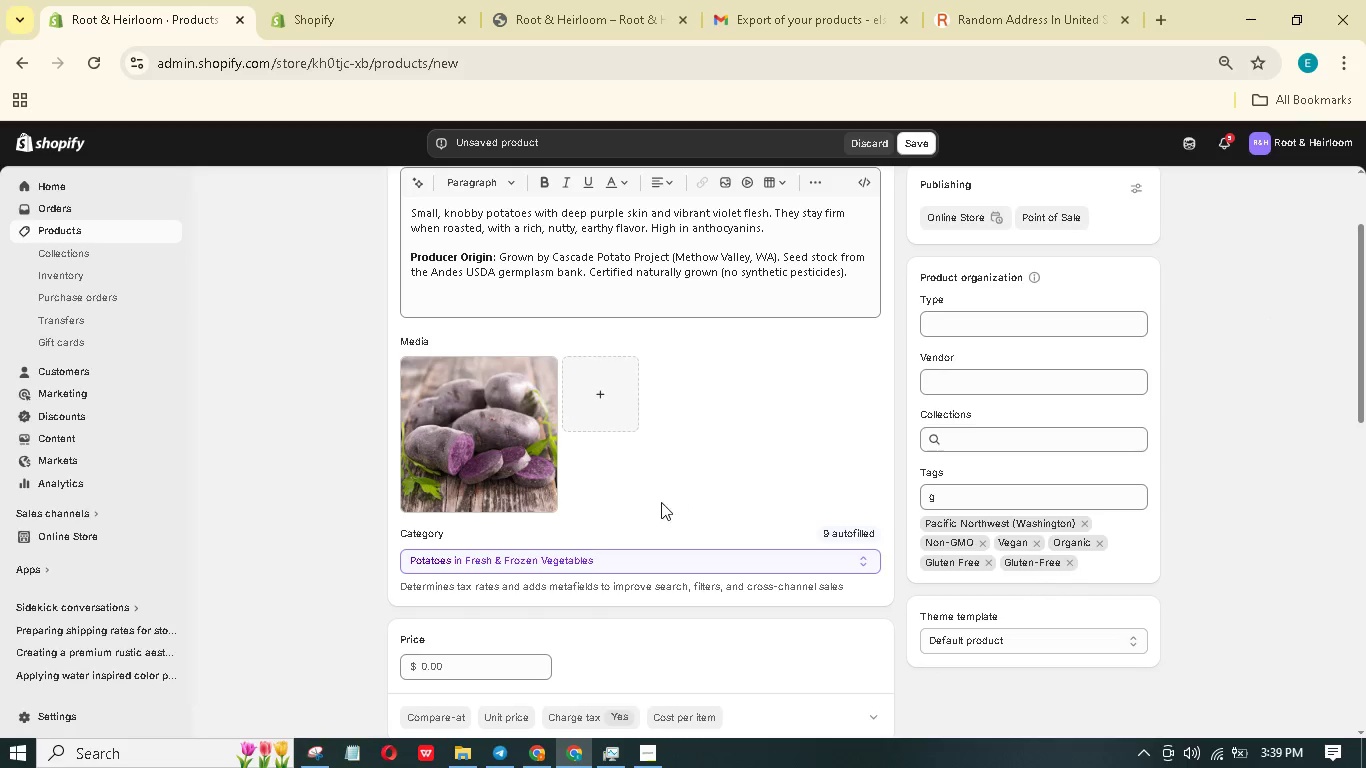 
scroll: coordinate [643, 515], scroll_direction: down, amount: 3.0
 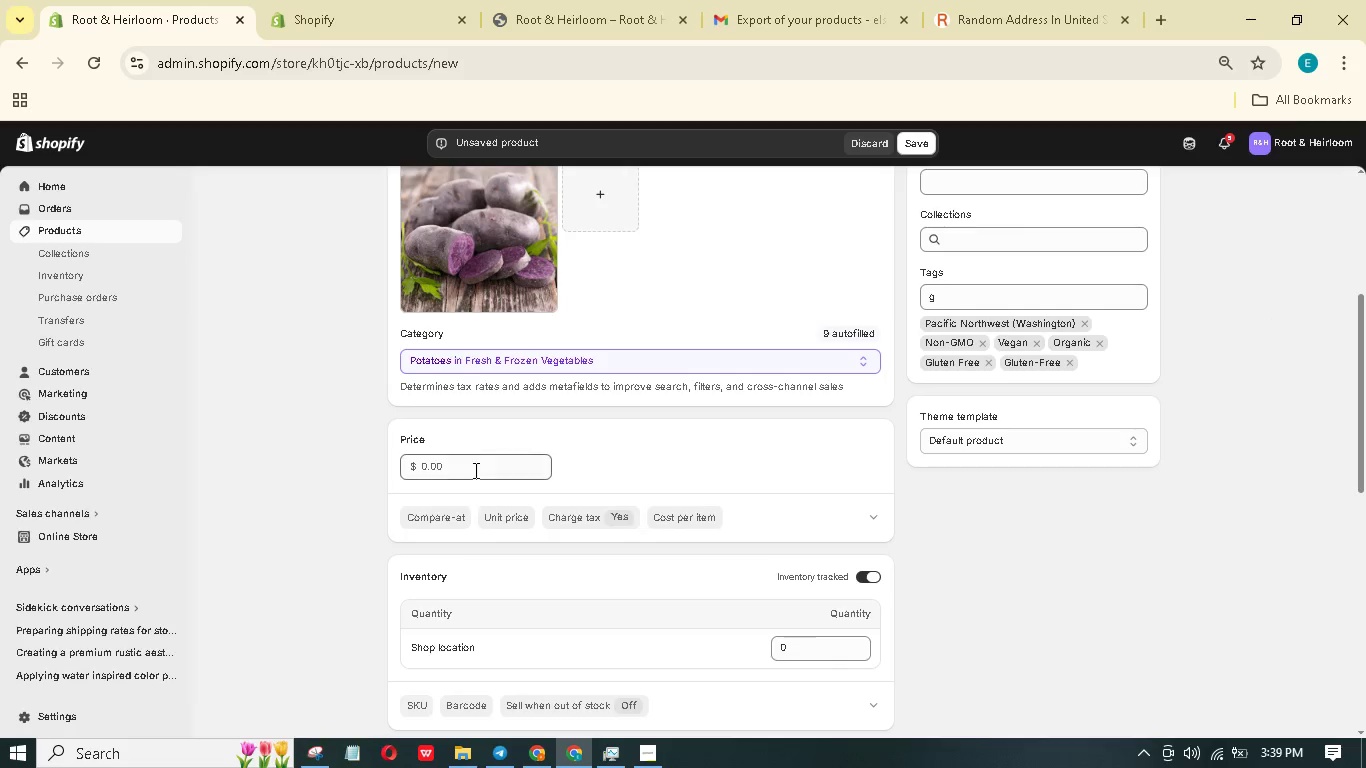 
left_click([474, 462])
 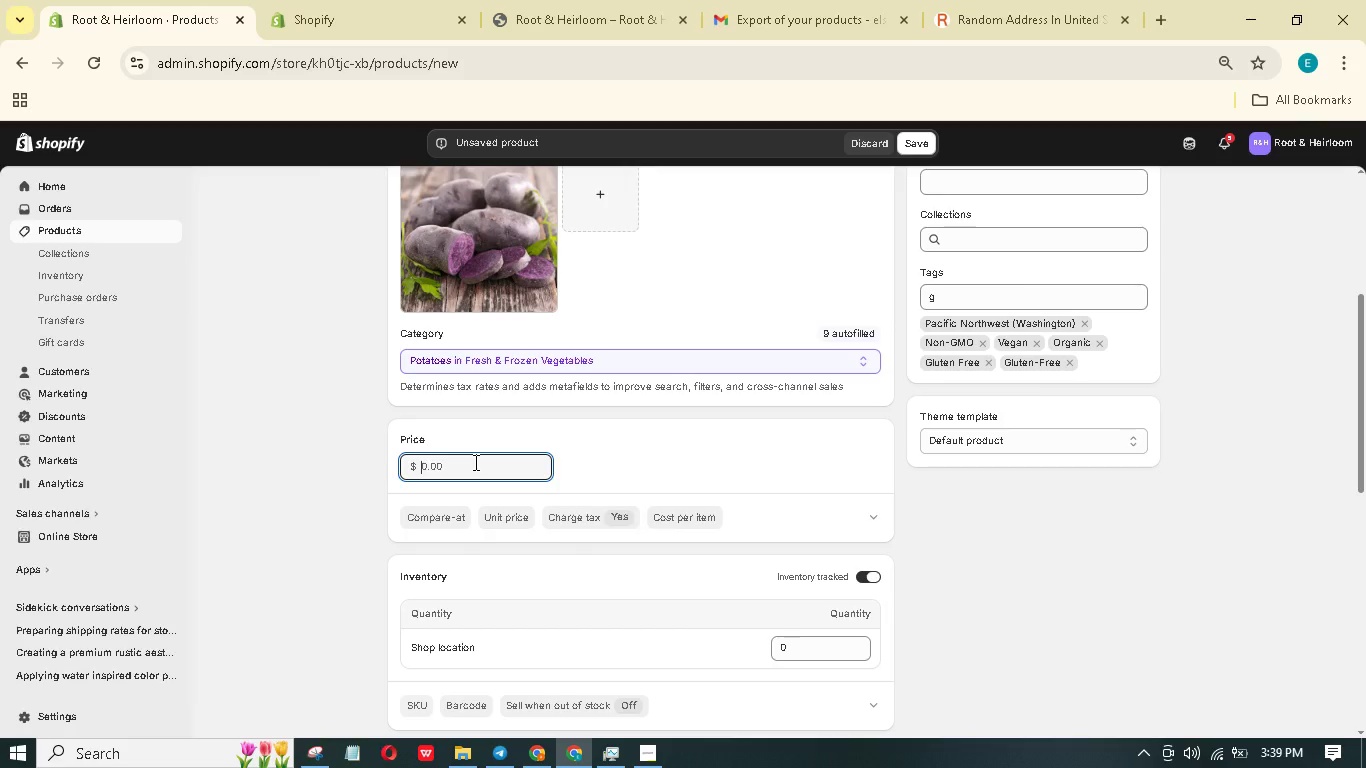 
key(Numpad9)
 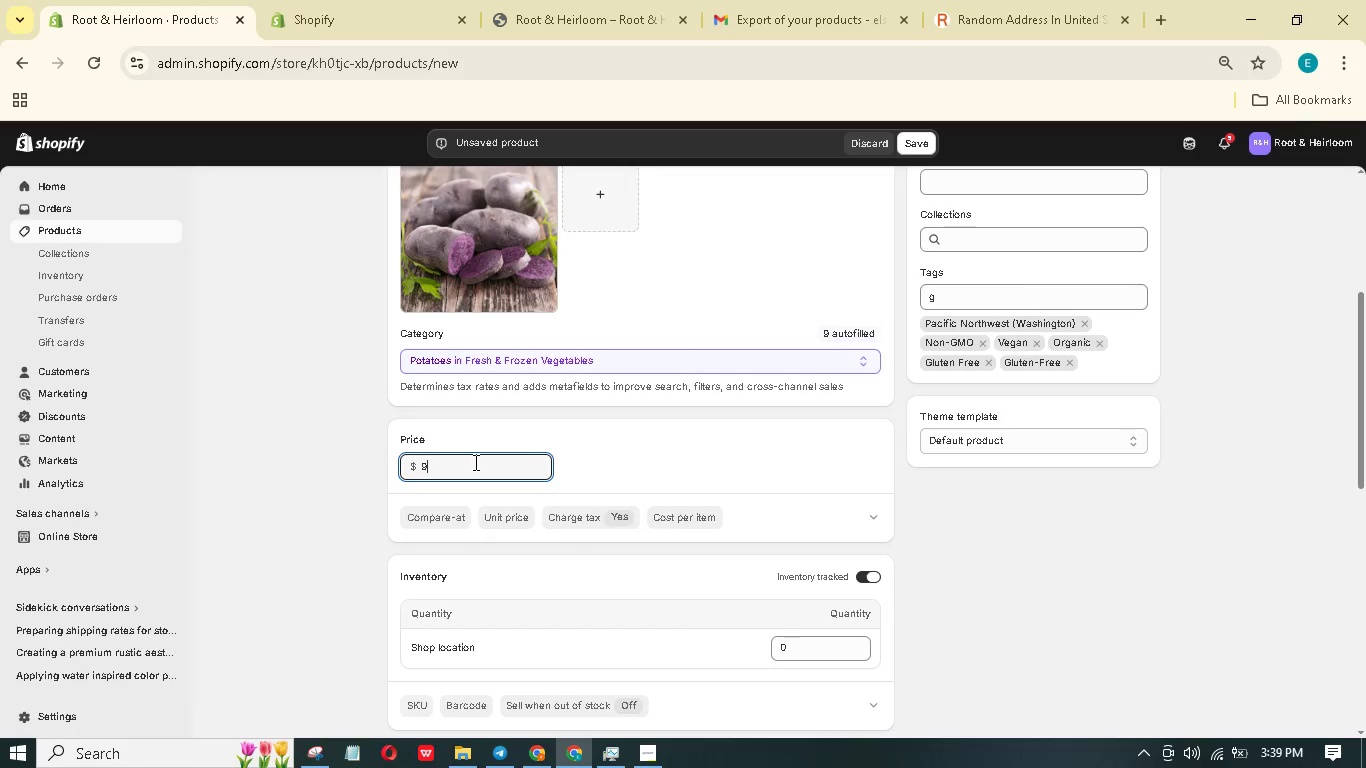 
key(NumpadDecimal)
 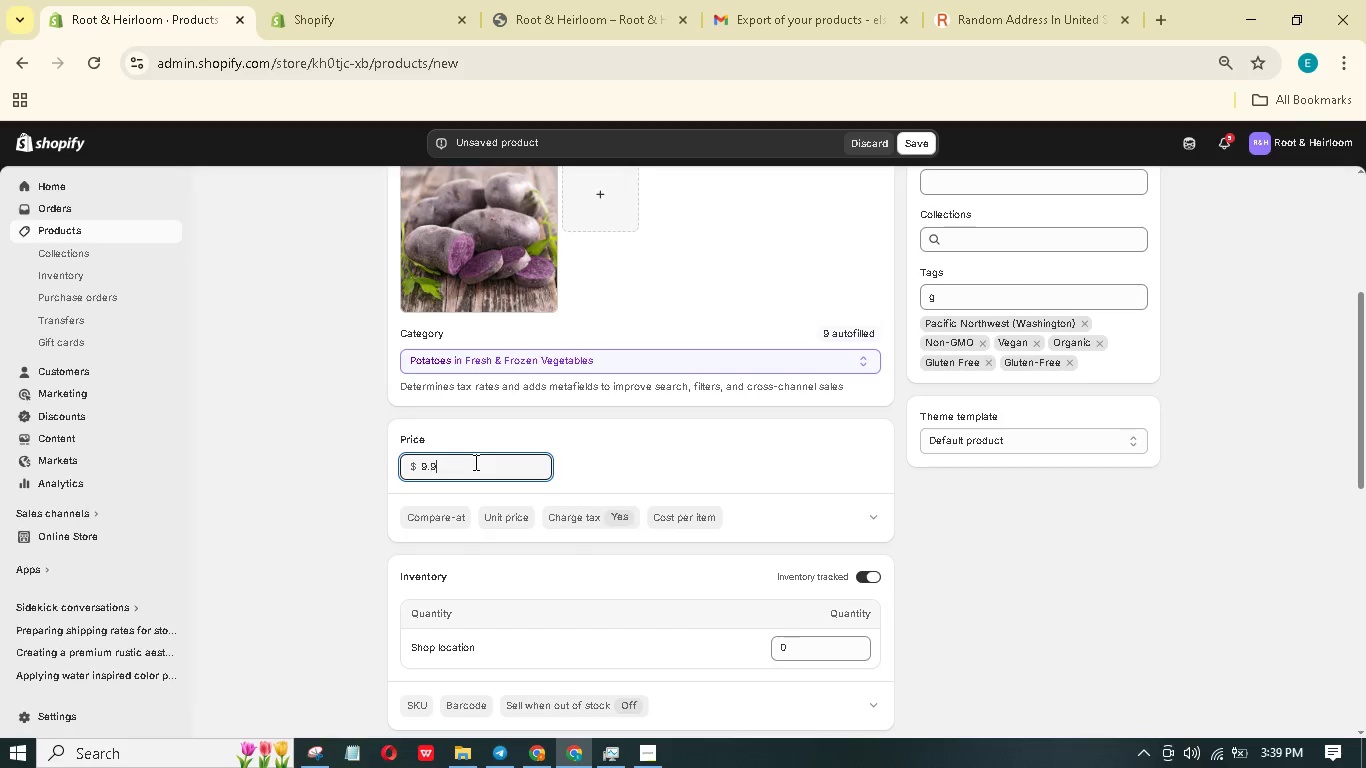 
key(Numpad9)
 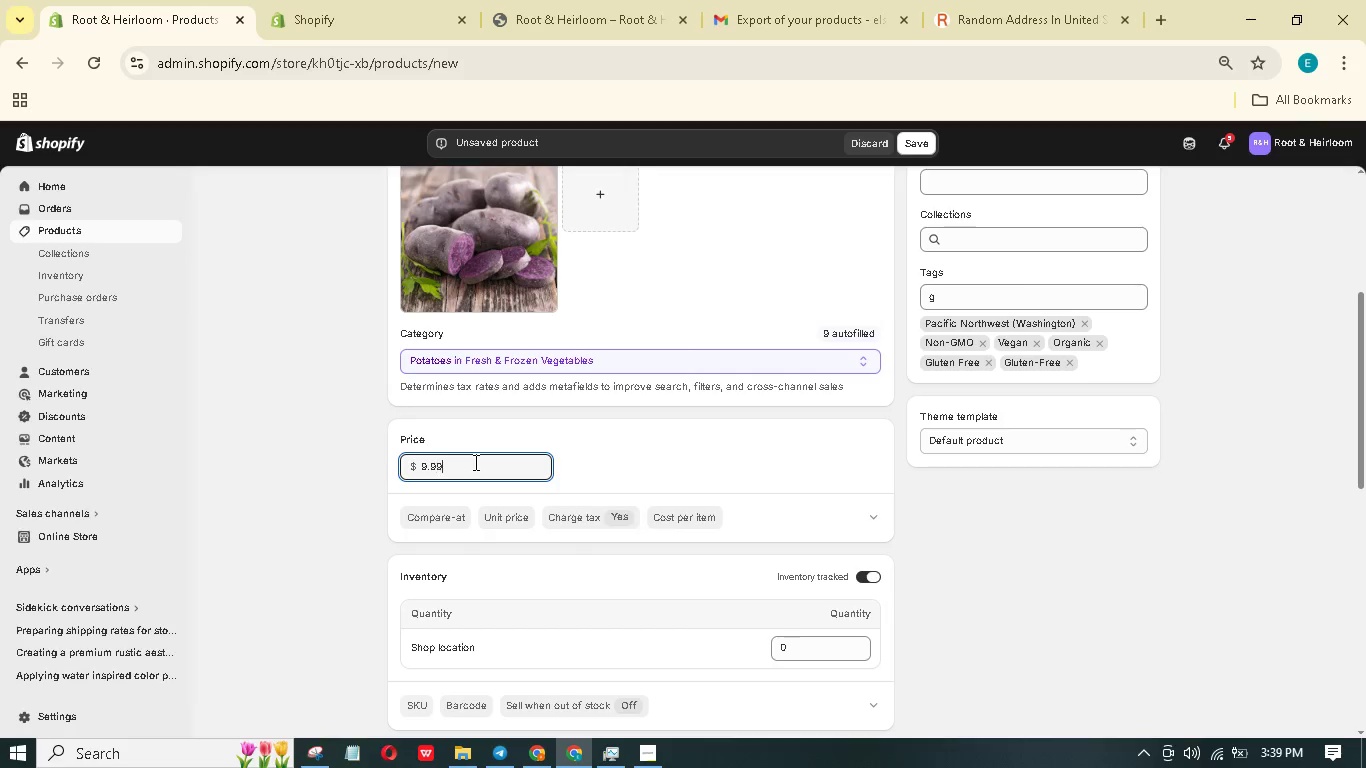 
key(Numpad9)
 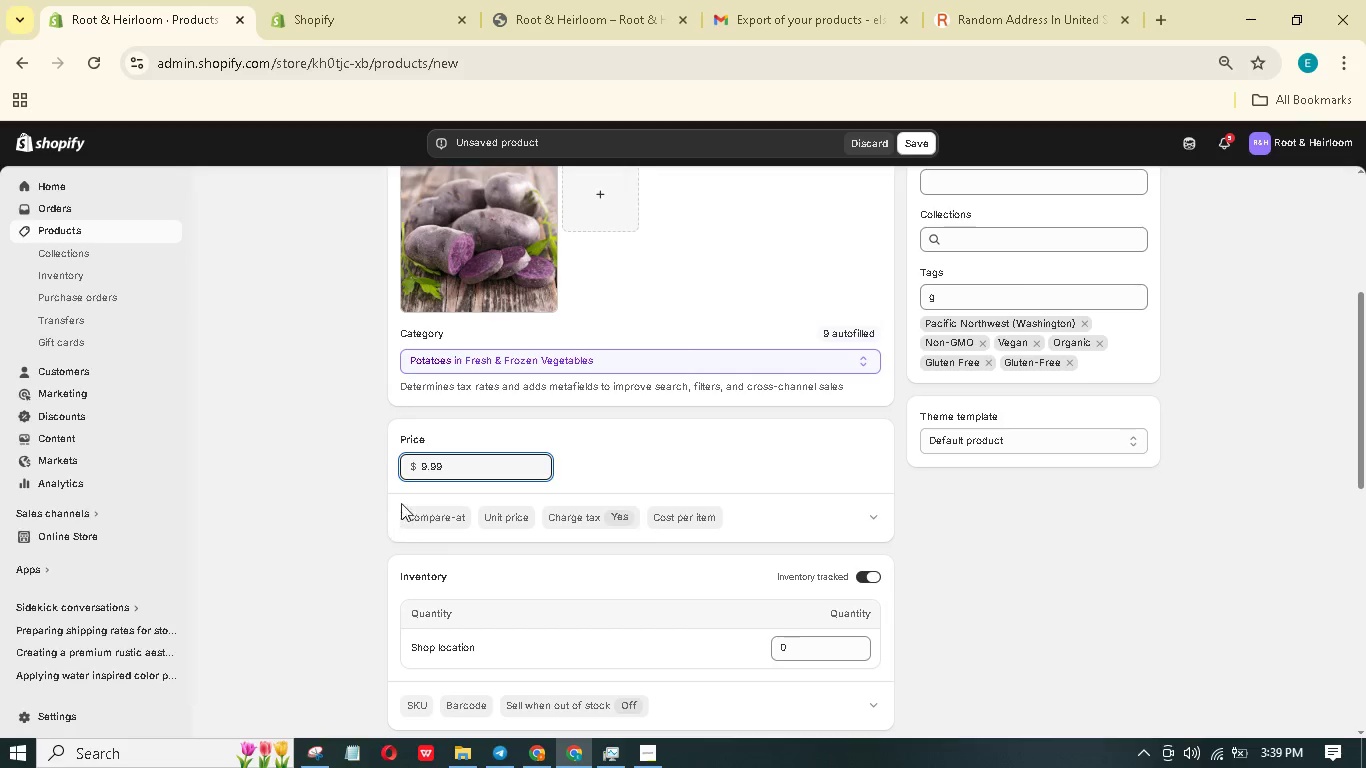 
left_click([415, 510])
 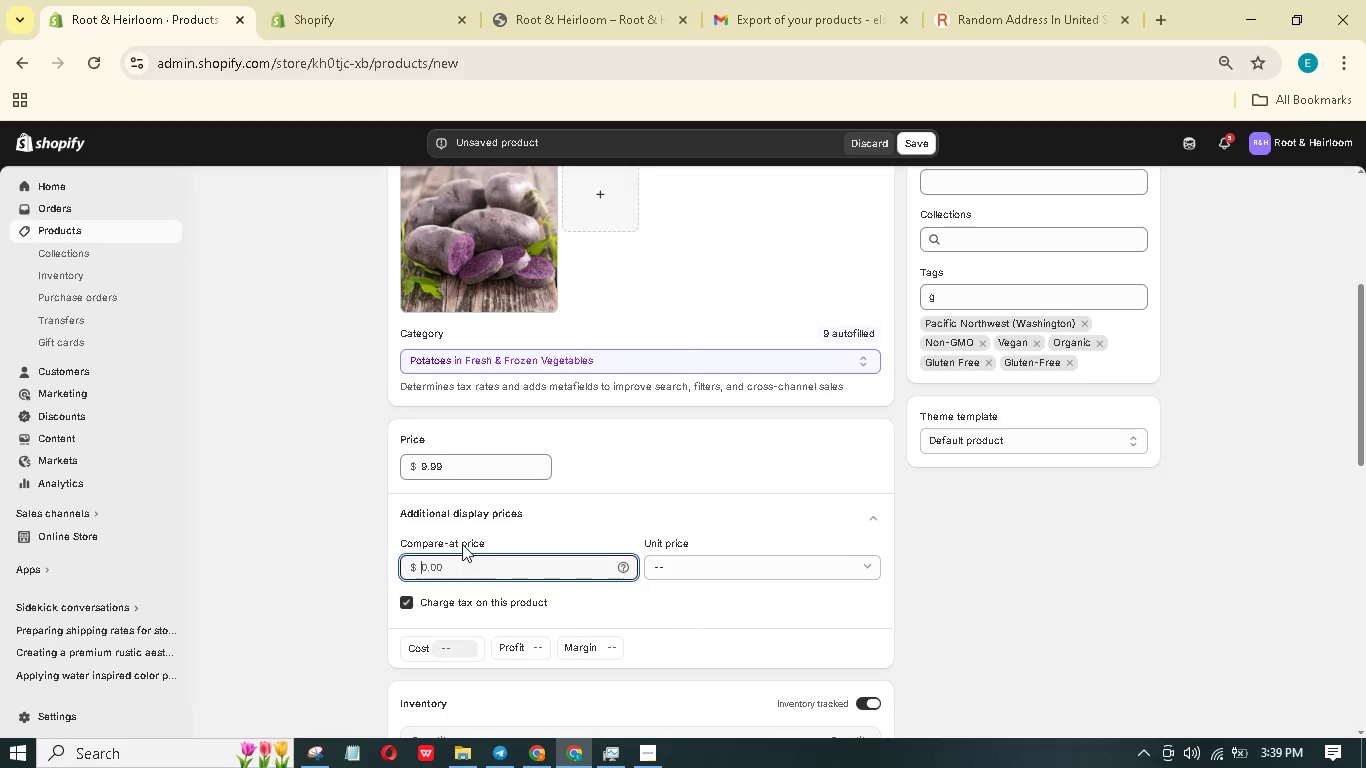 
key(Numpad2)
 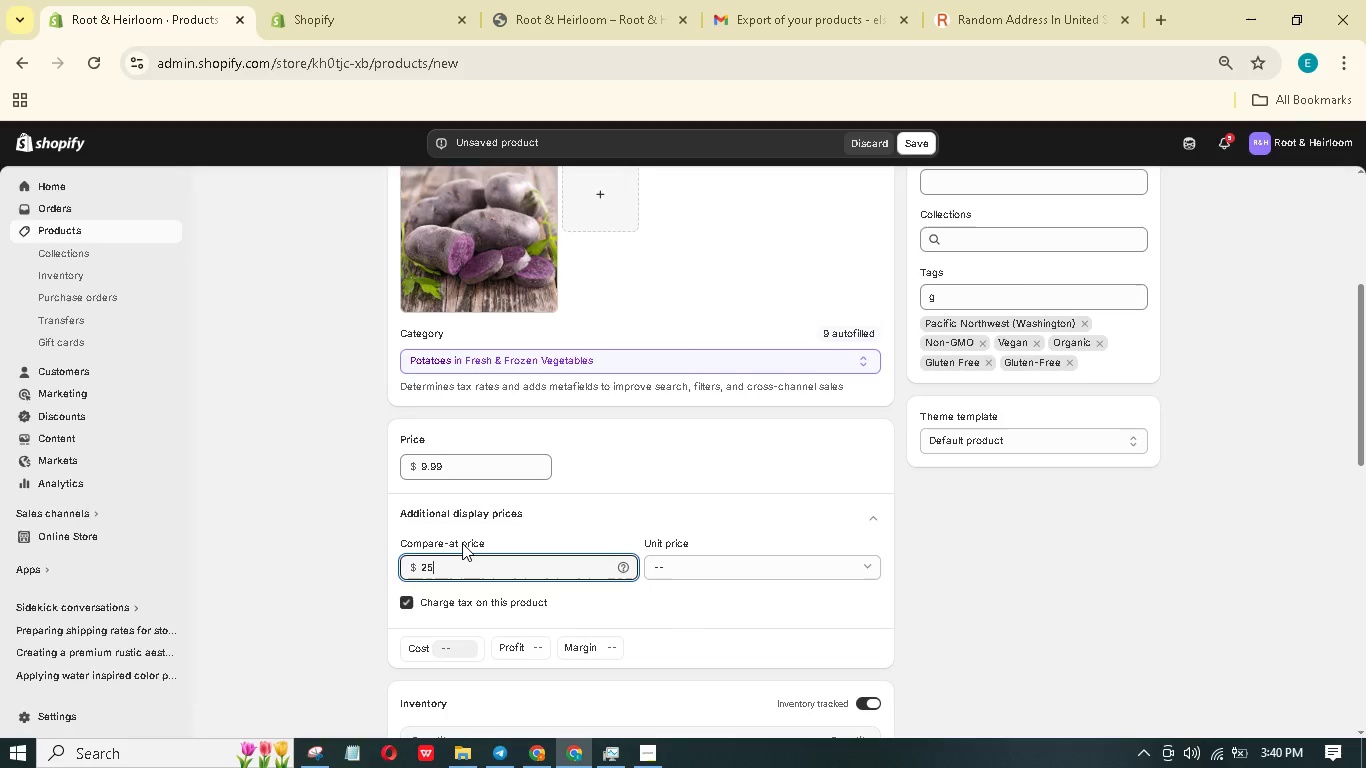 
key(Numpad5)
 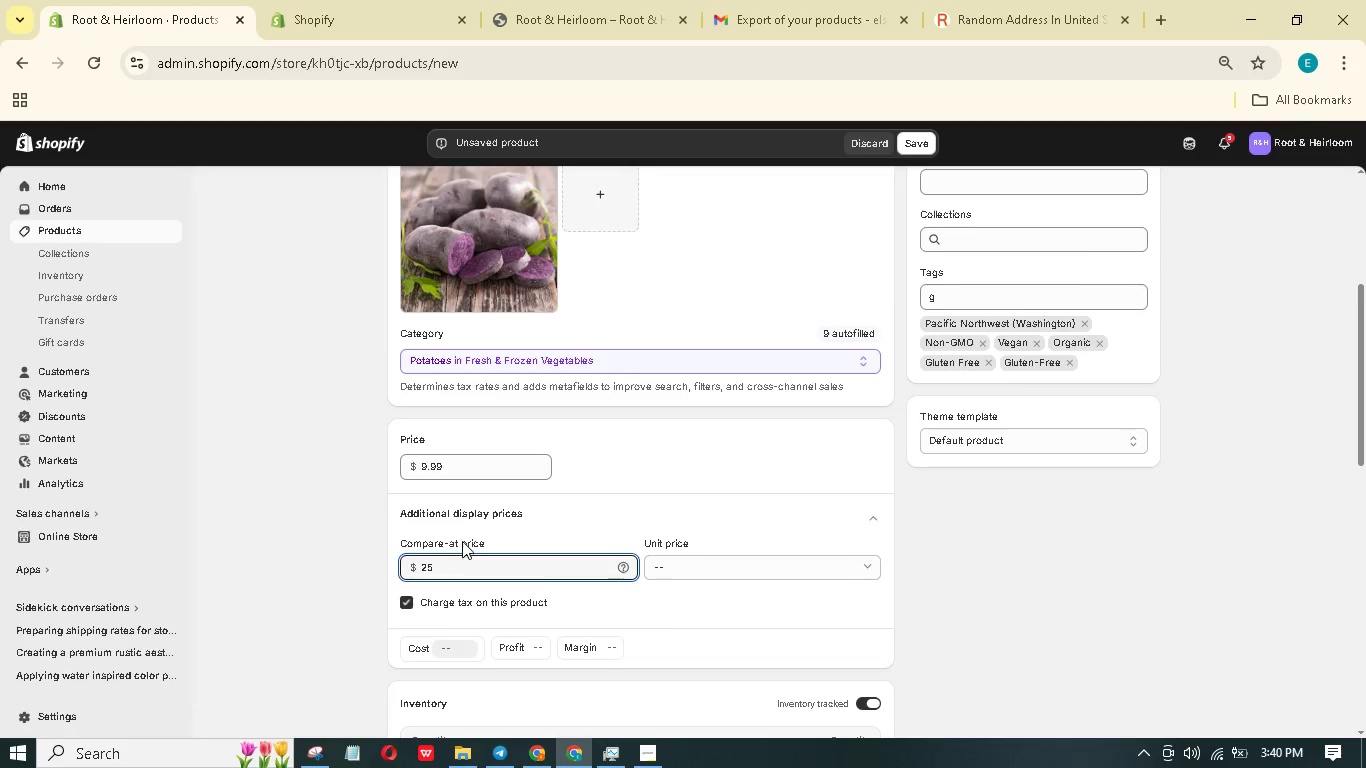 
scroll: coordinate [468, 549], scroll_direction: down, amount: 3.0
 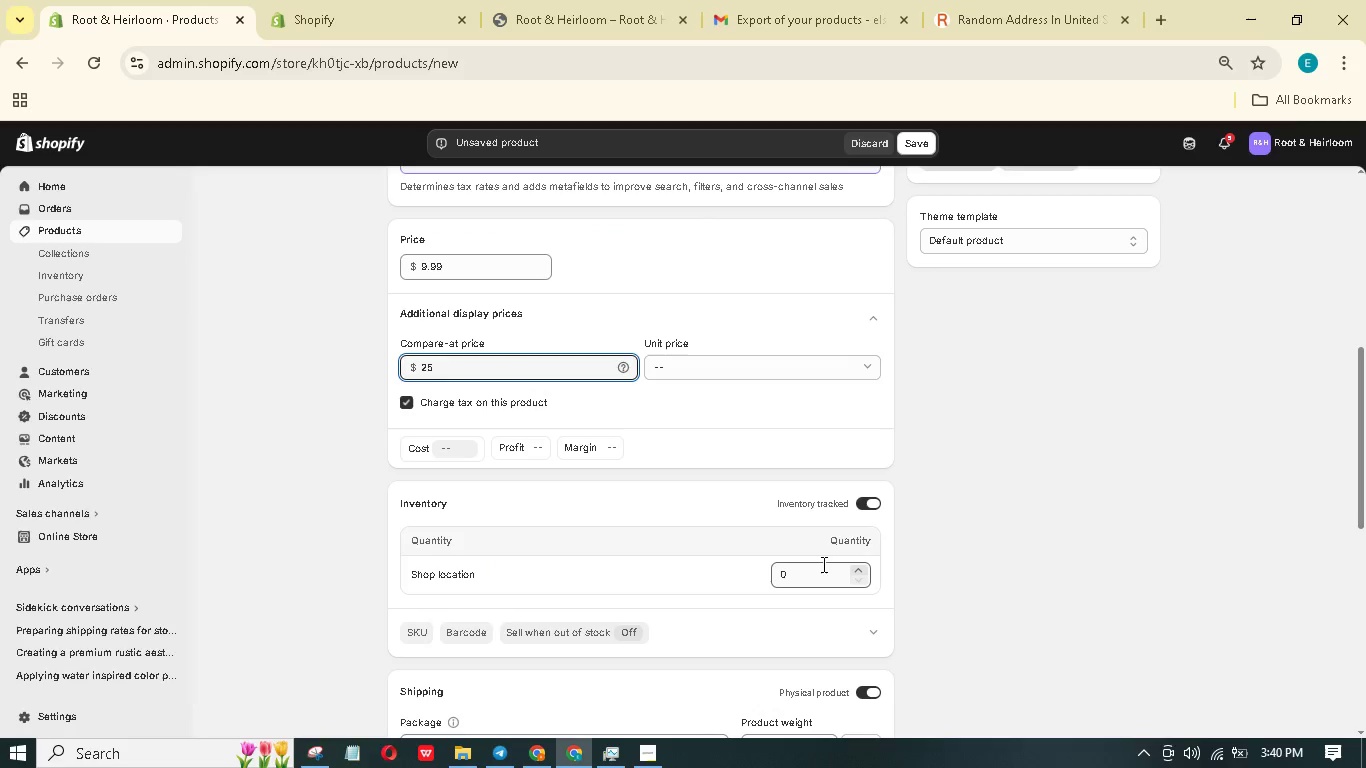 
left_click([821, 564])
 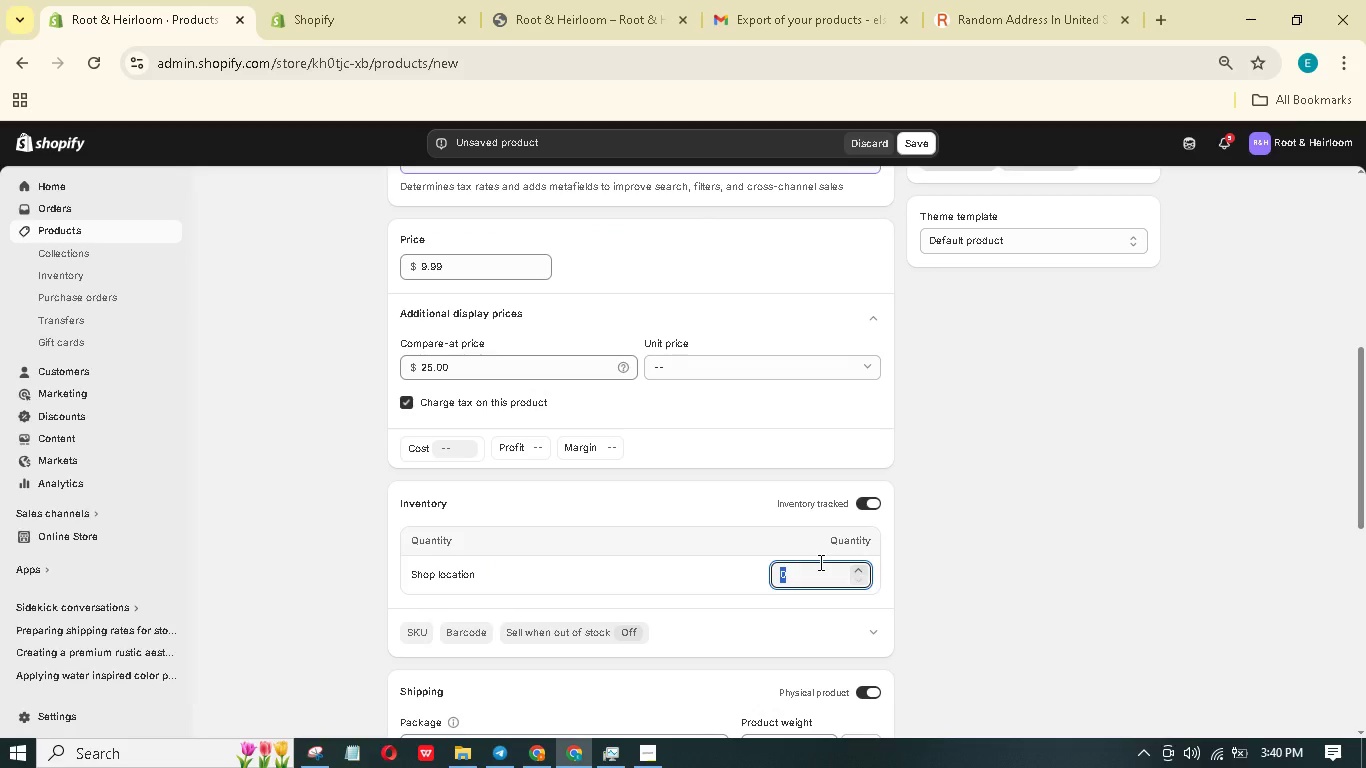 
key(Numpad5)
 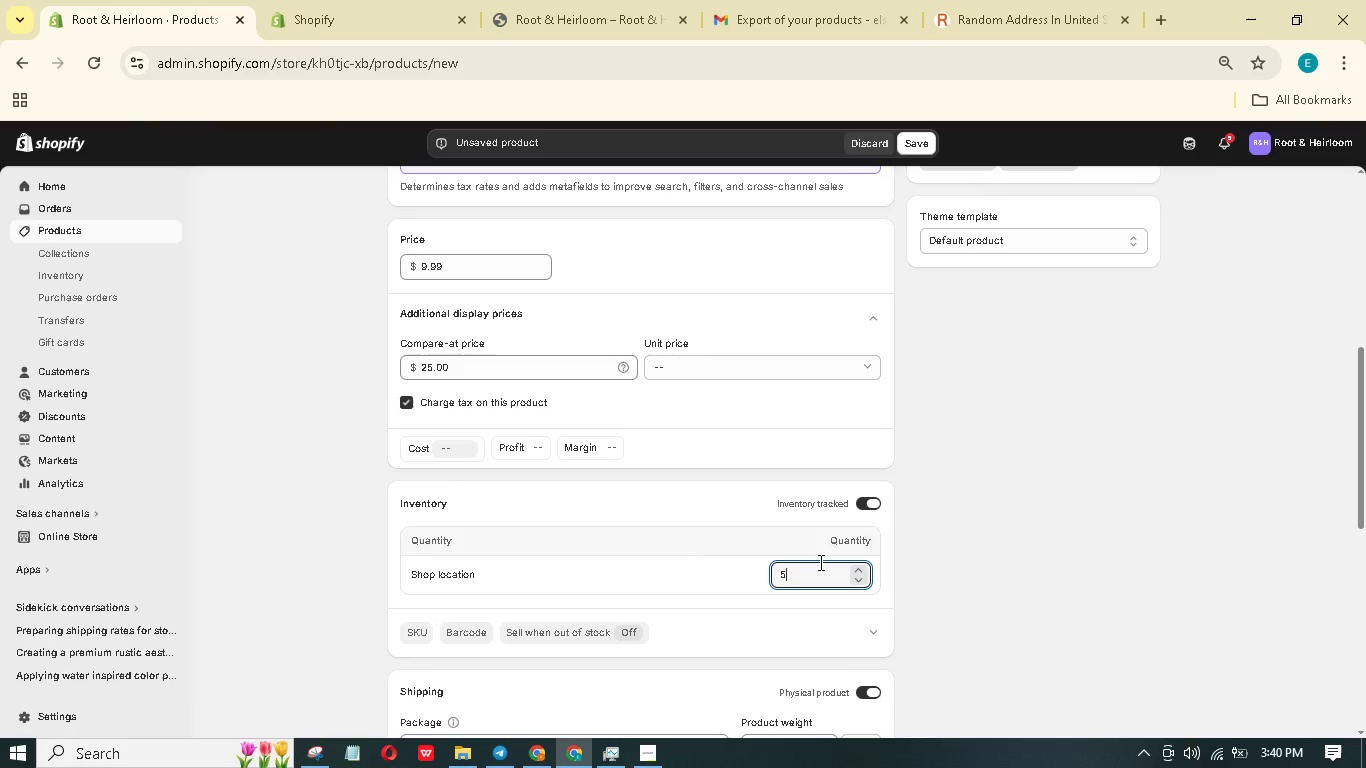 
key(Numpad0)
 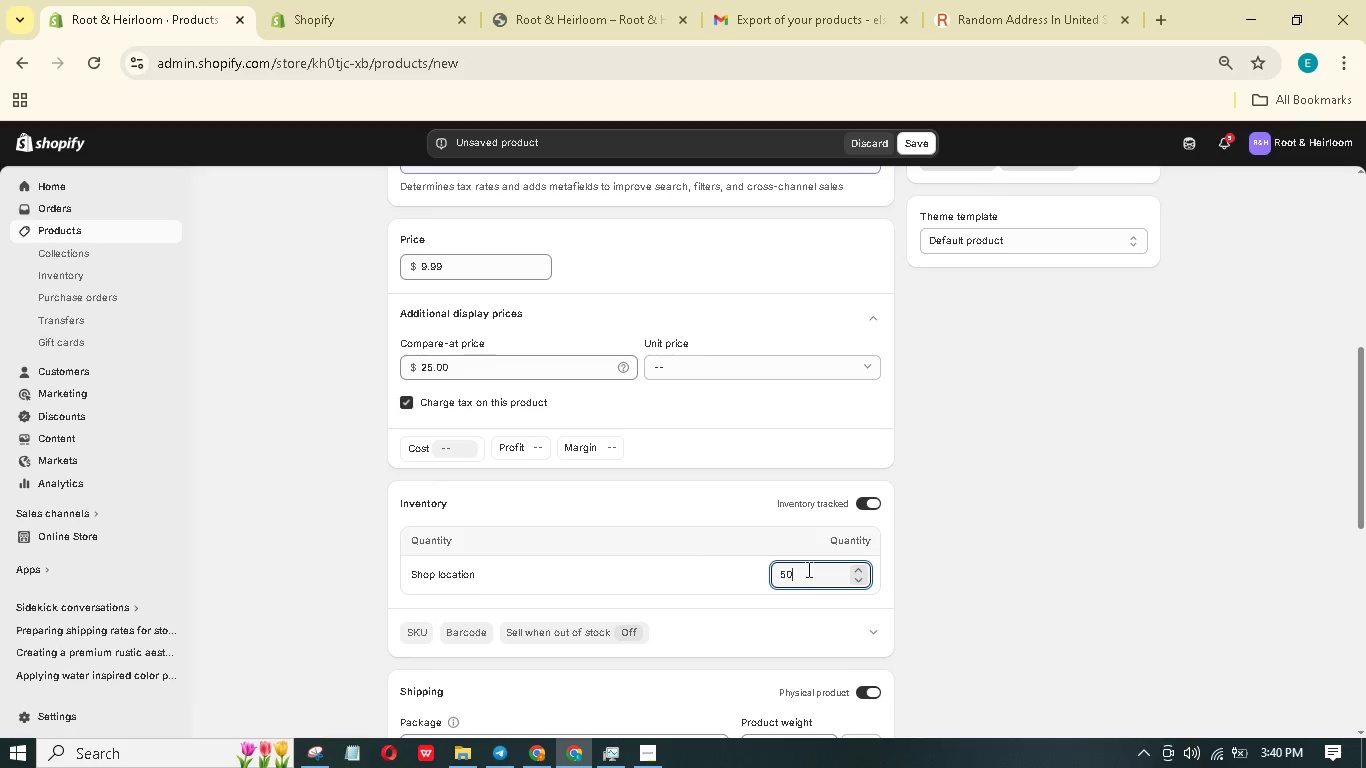 
scroll: coordinate [763, 561], scroll_direction: down, amount: 2.0
 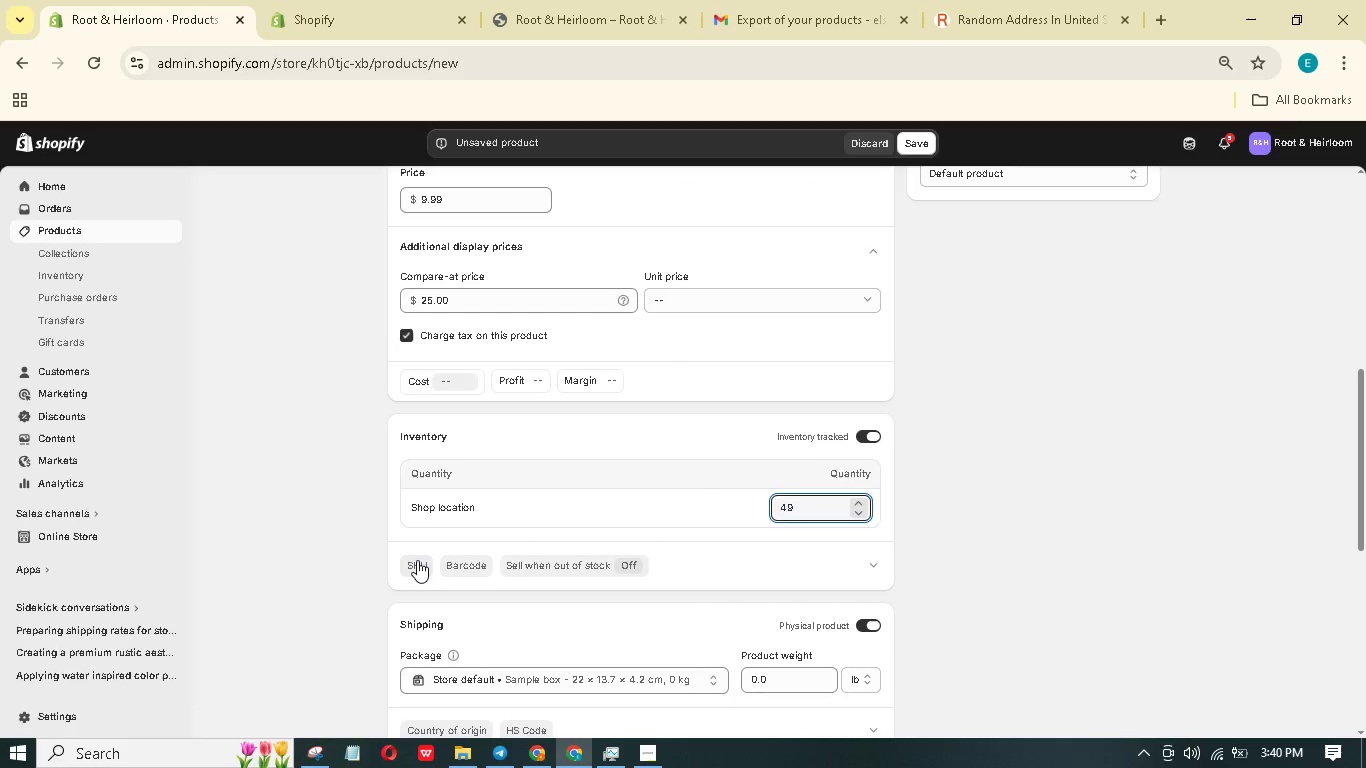 
type(rr-PVFP)
 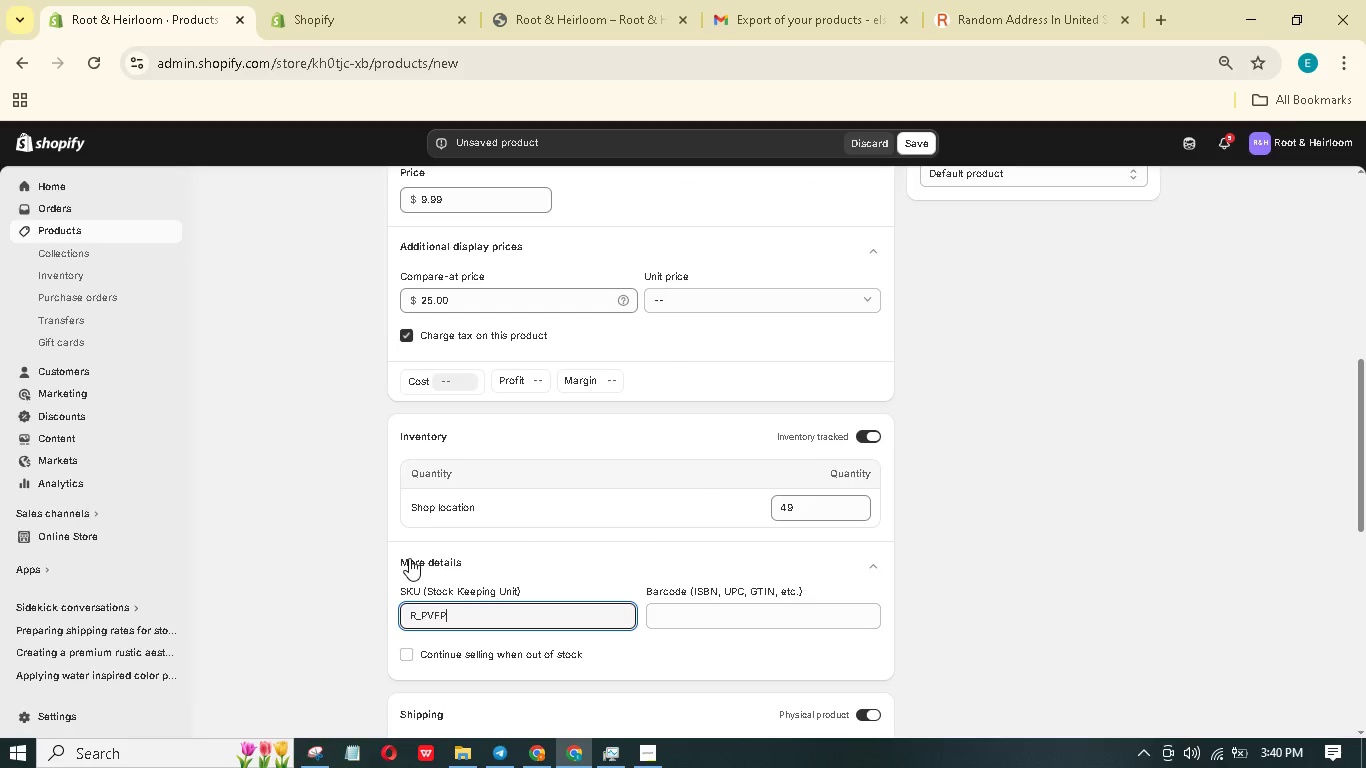 
scroll: coordinate [529, 607], scroll_direction: down, amount: 6.0
 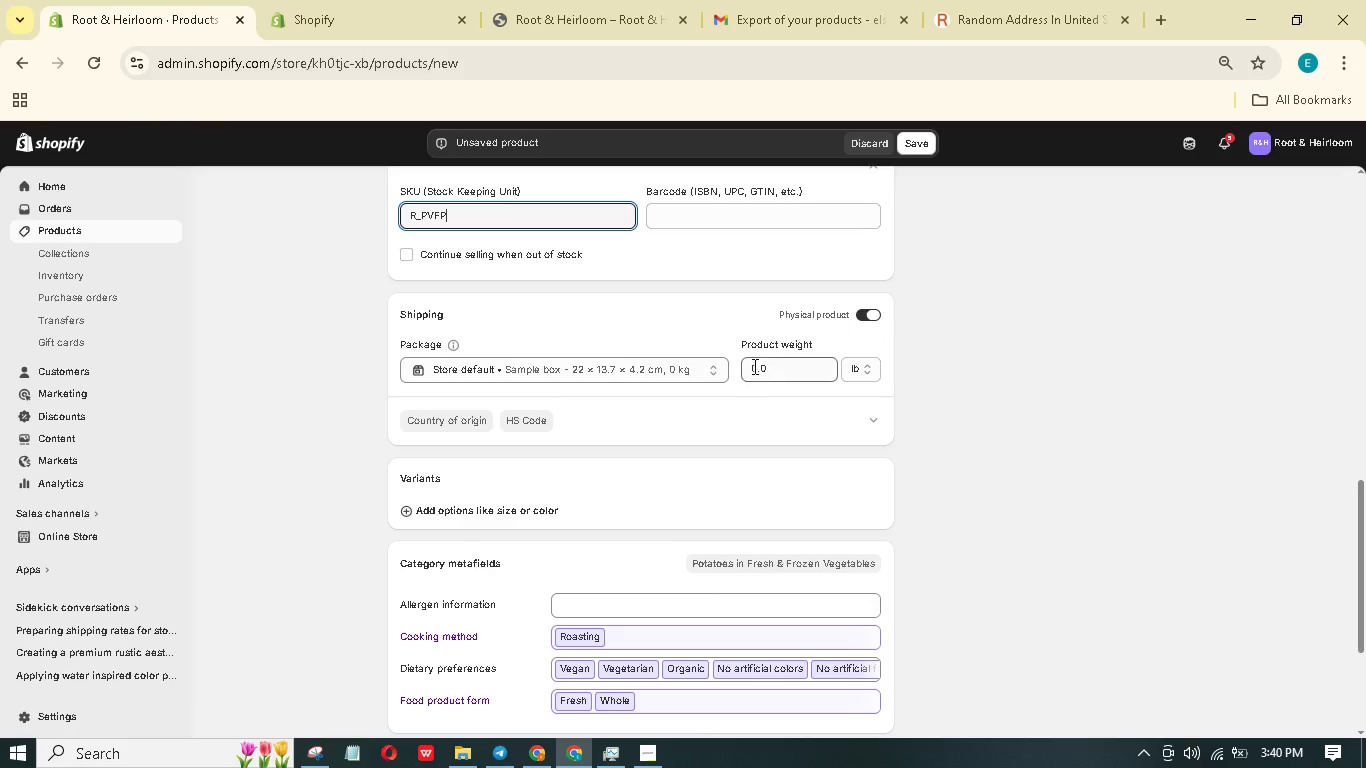 
left_click_drag(start_coordinate=[773, 369], to_coordinate=[780, 370])
 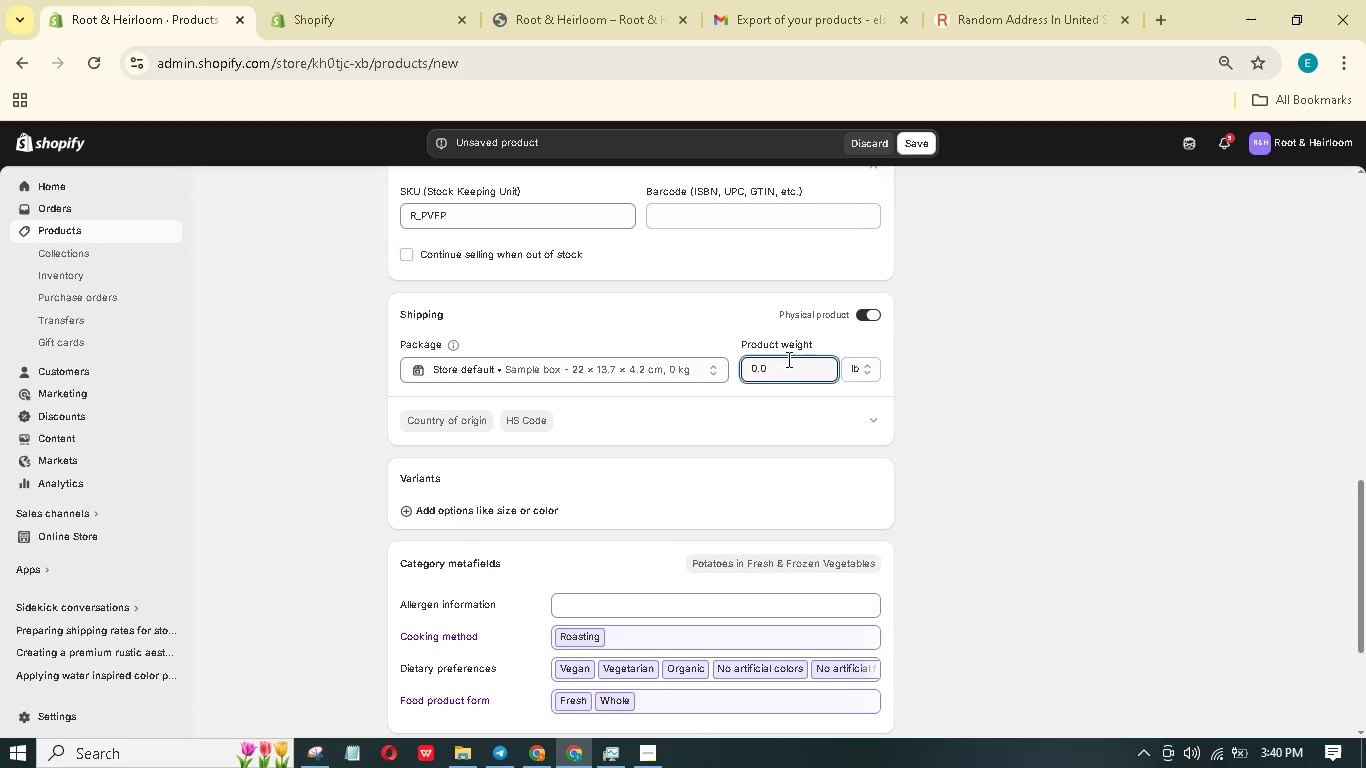 
left_click_drag(start_coordinate=[787, 359], to_coordinate=[689, 368])
 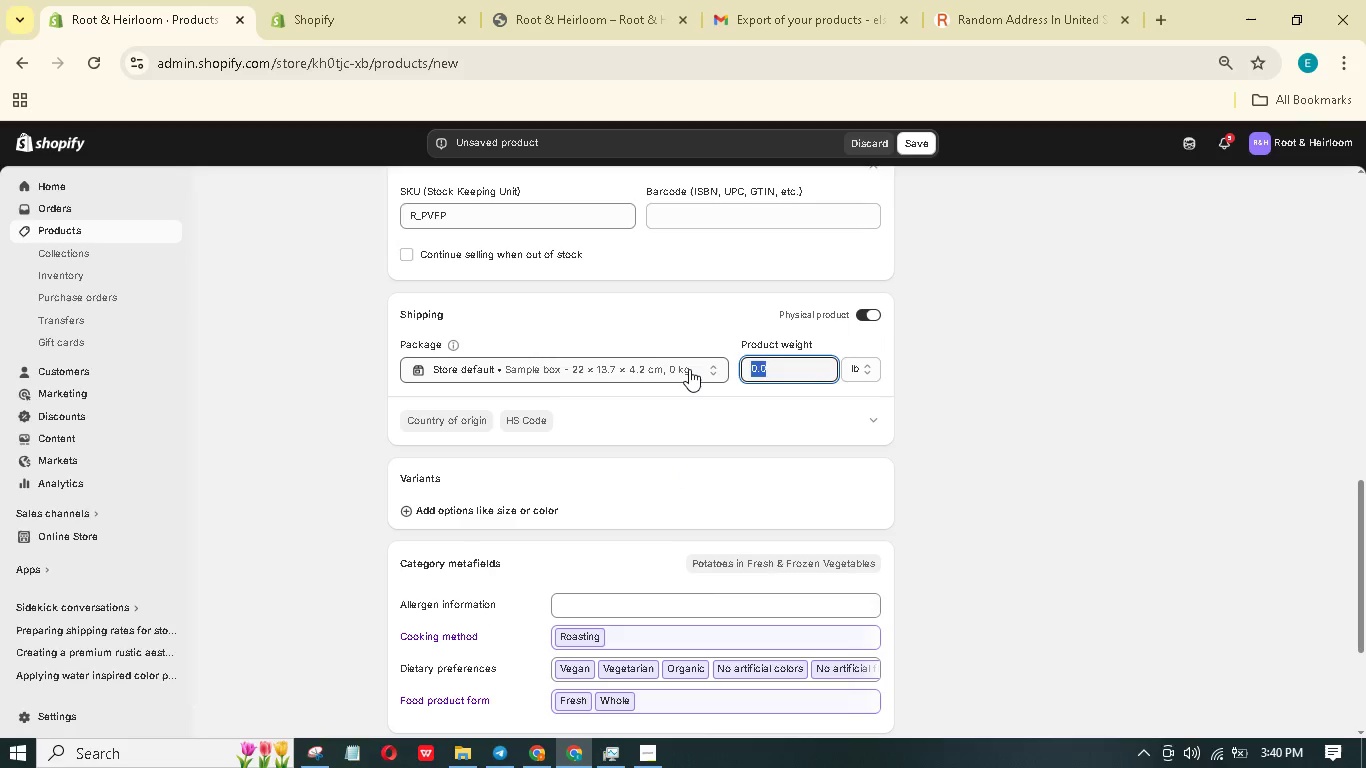 
key(Numpad1)
 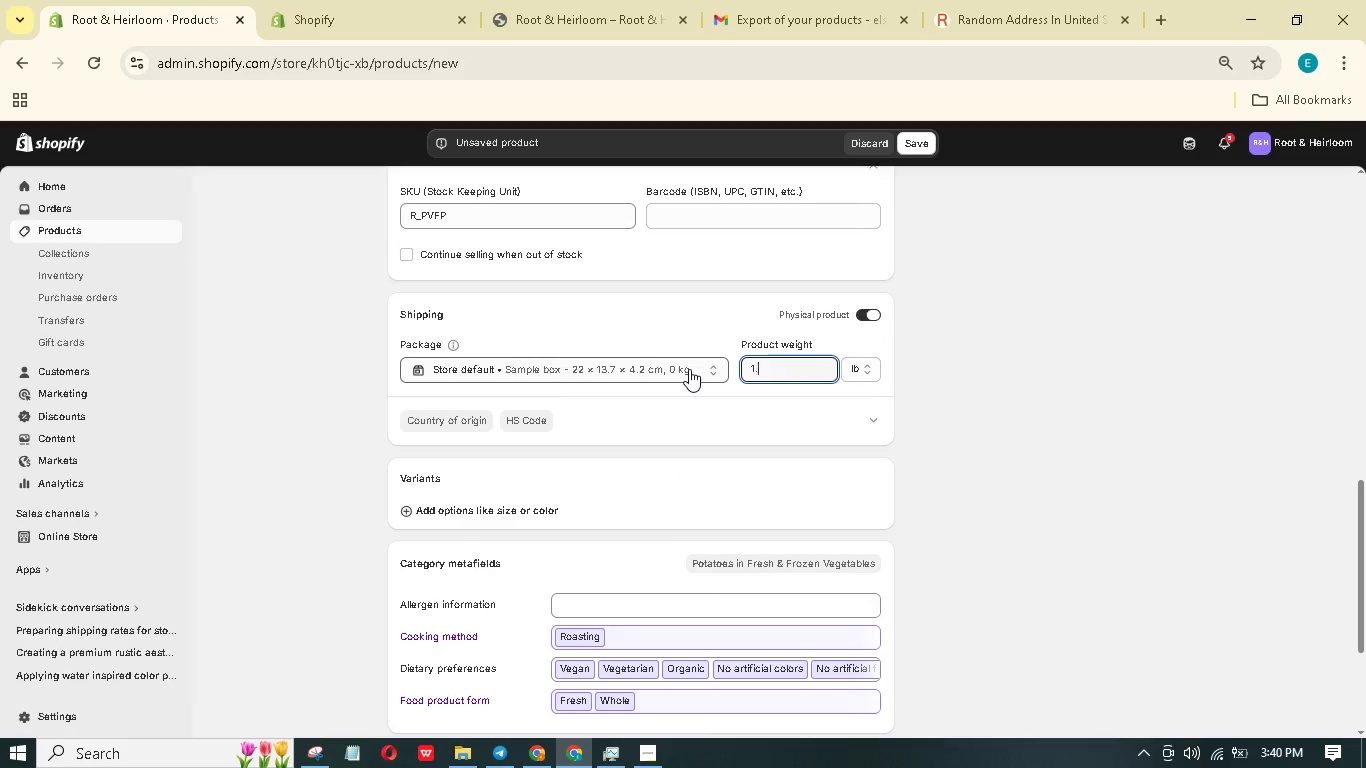 
key(NumpadDecimal)
 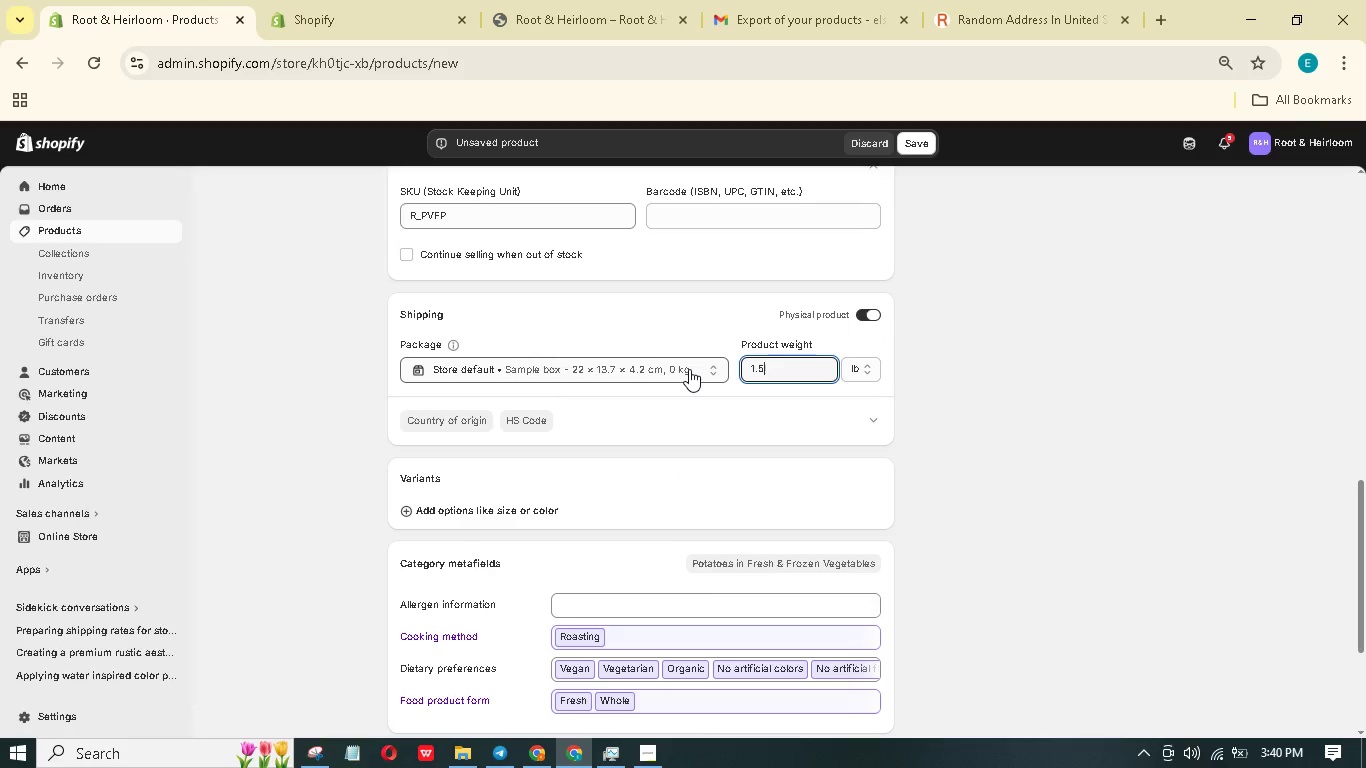 
key(Numpad5)
 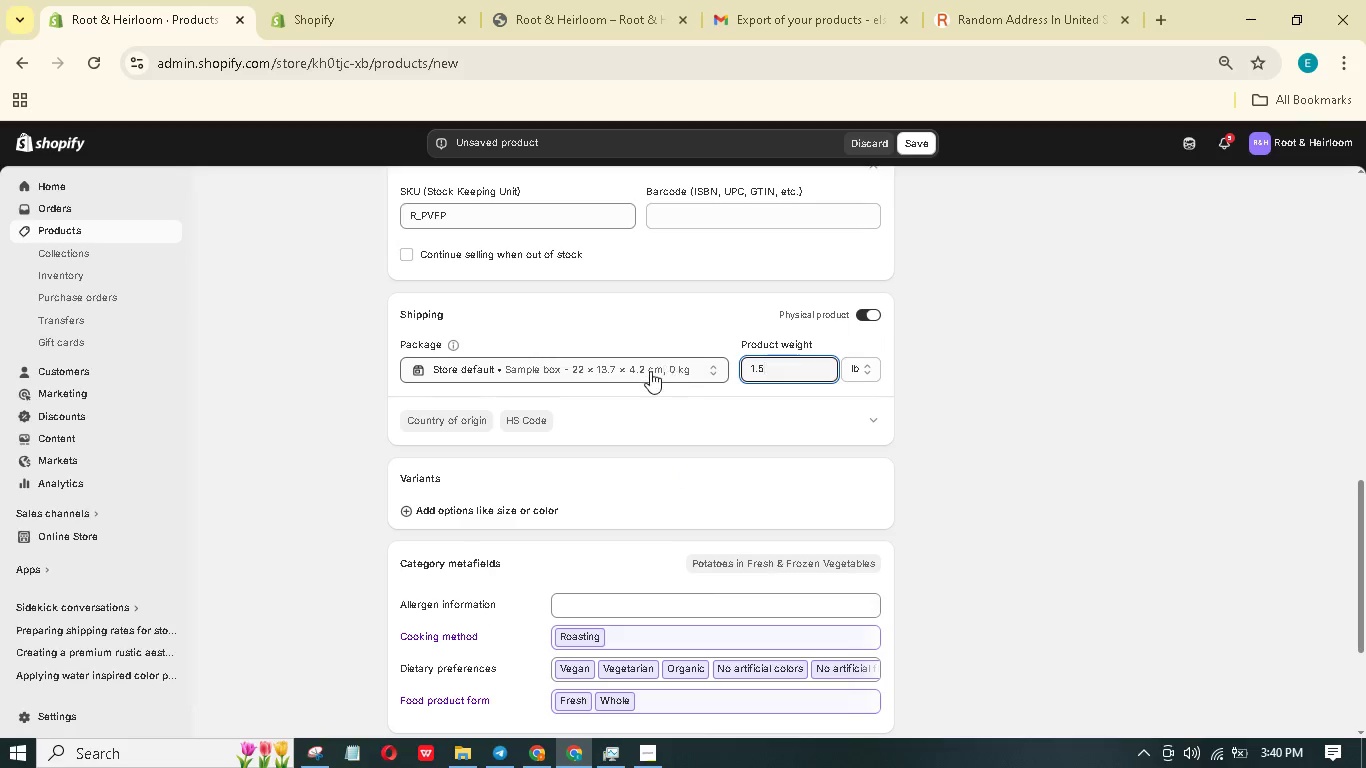 
scroll: coordinate [648, 373], scroll_direction: down, amount: 4.0
 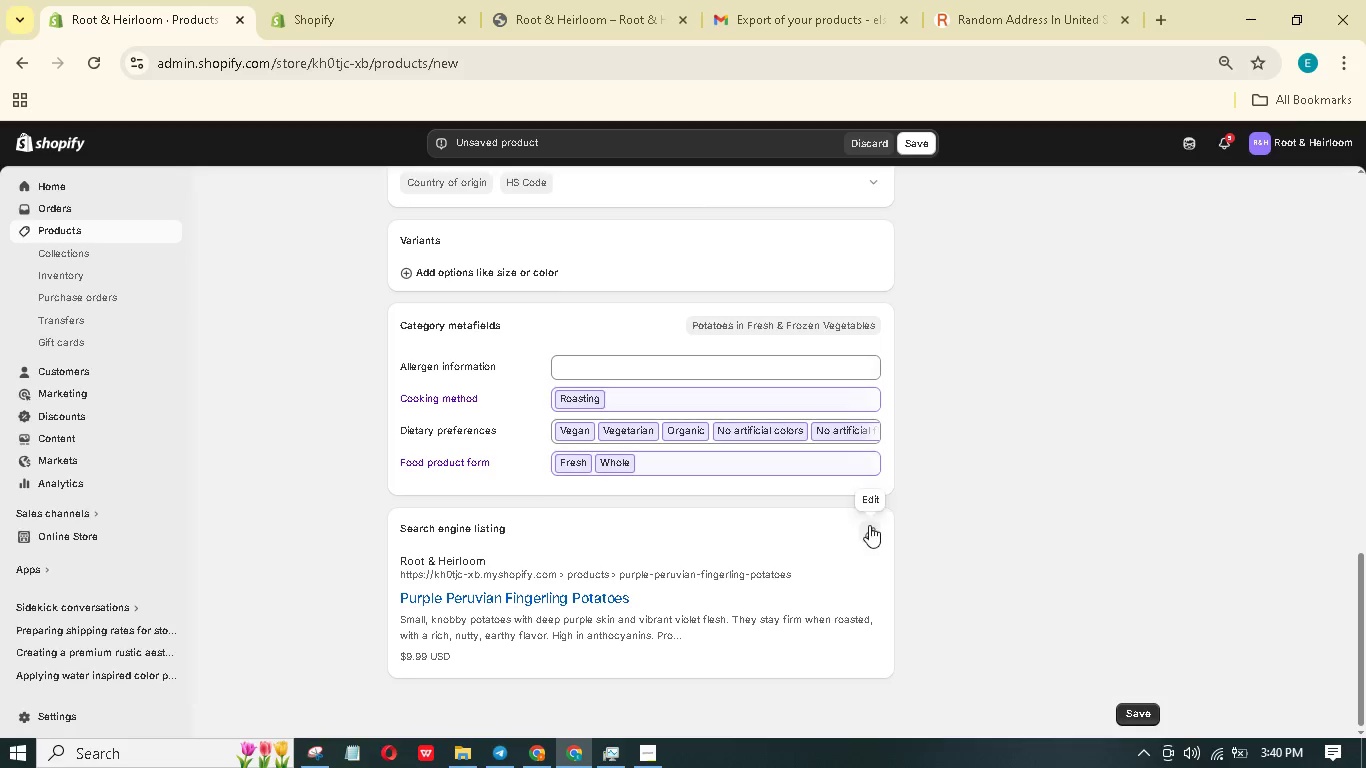 
left_click([869, 525])
 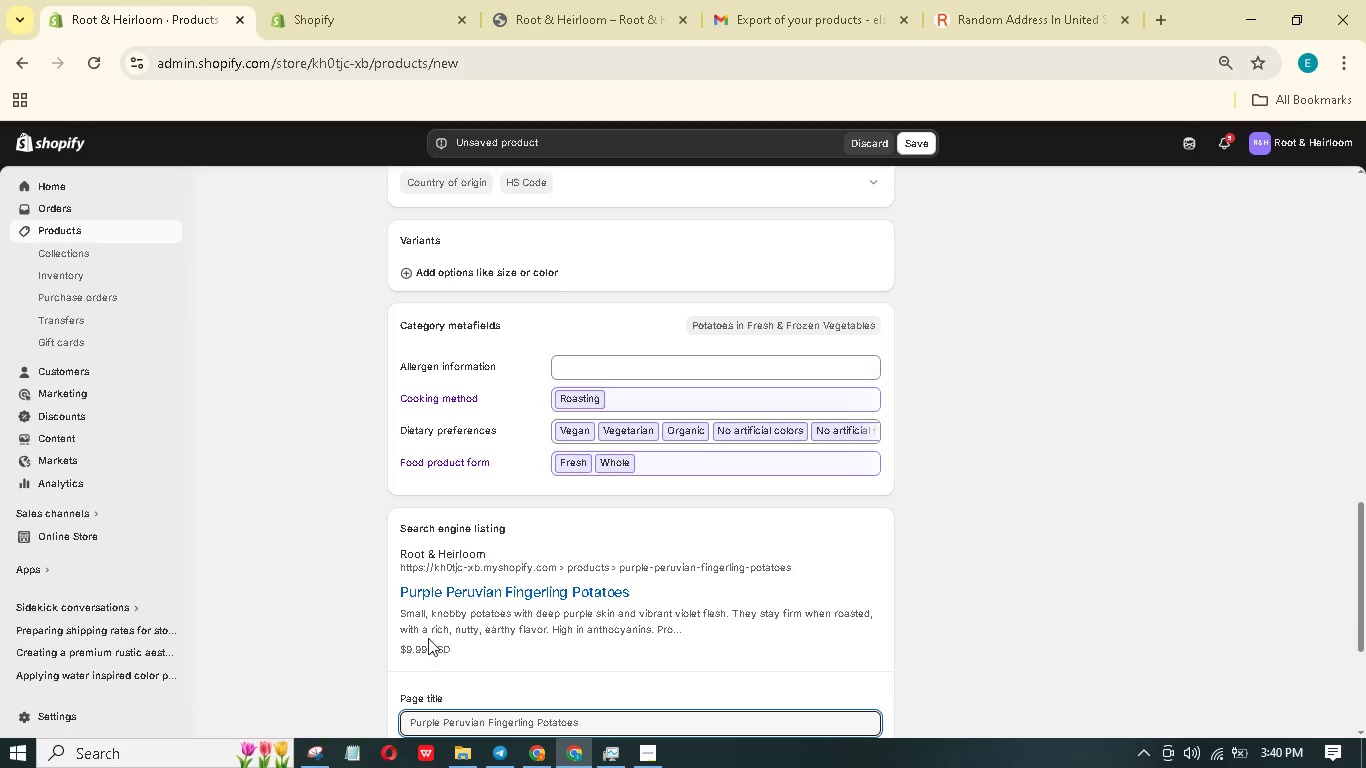 
scroll: coordinate [501, 642], scroll_direction: down, amount: 6.0
 